 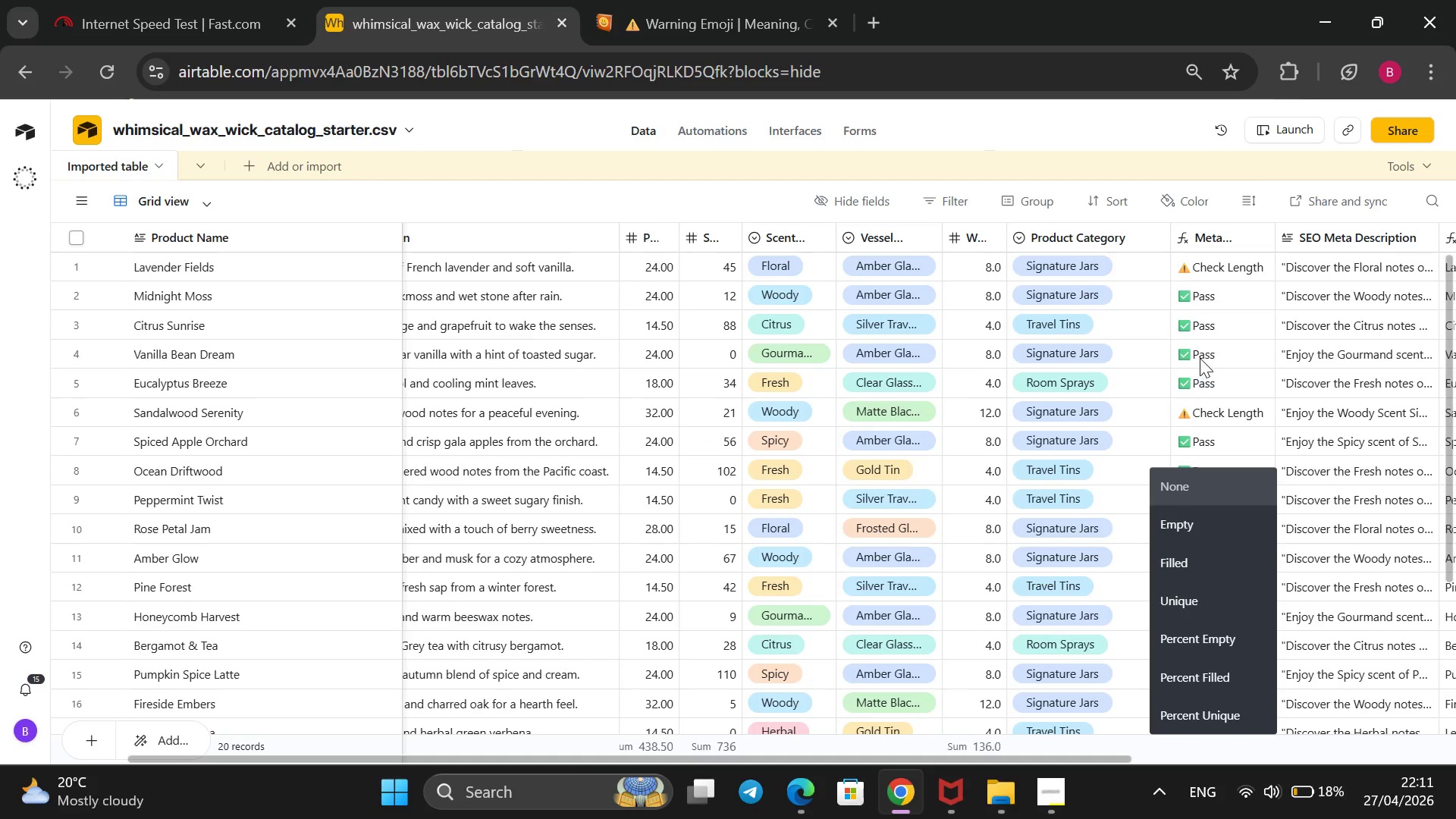 
scroll: coordinate [1200, 358], scroll_direction: down, amount: 3.0
 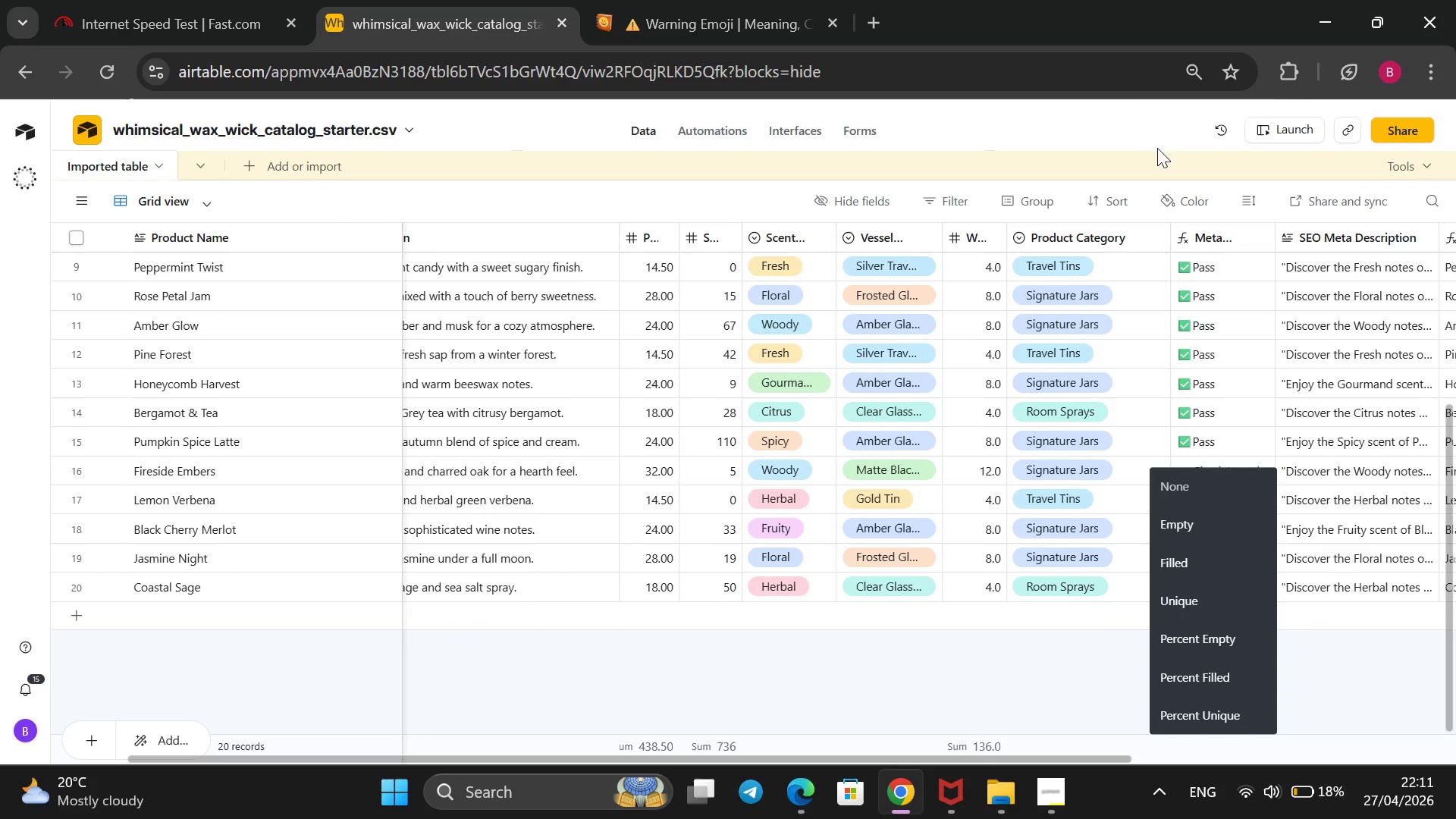 
left_click([1123, 136])
 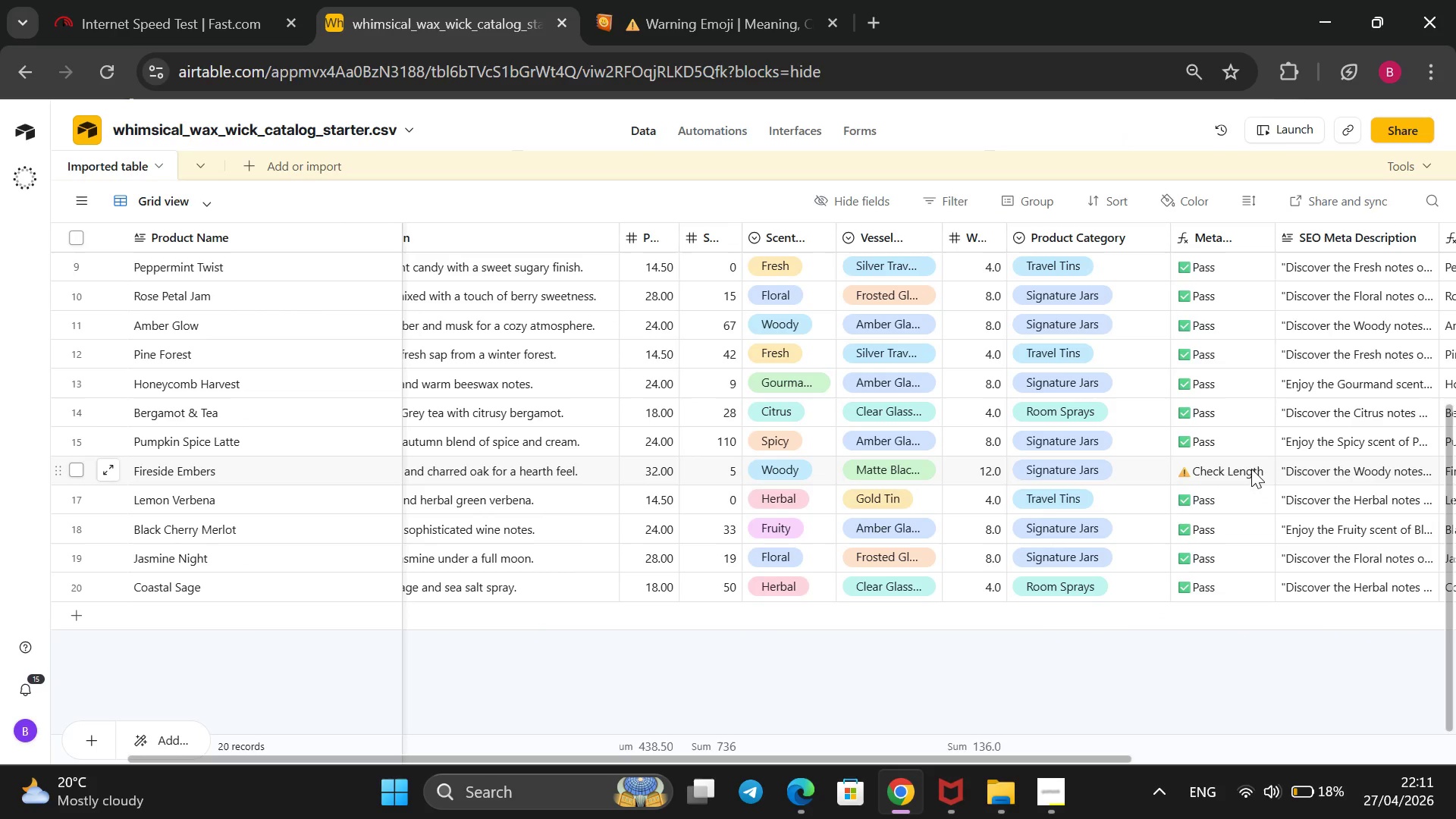 
left_click([1306, 472])
 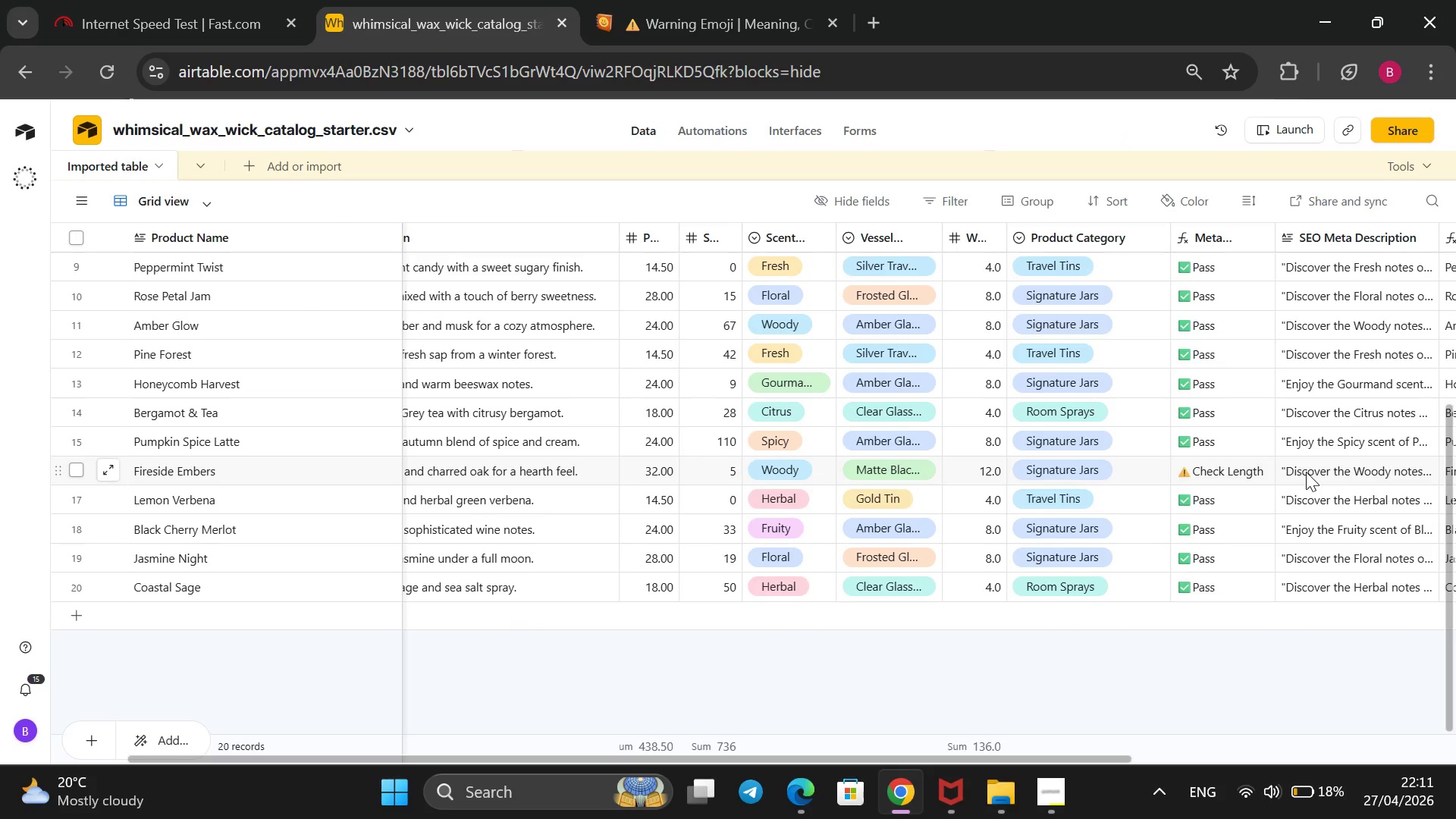 
double_click([1306, 472])
 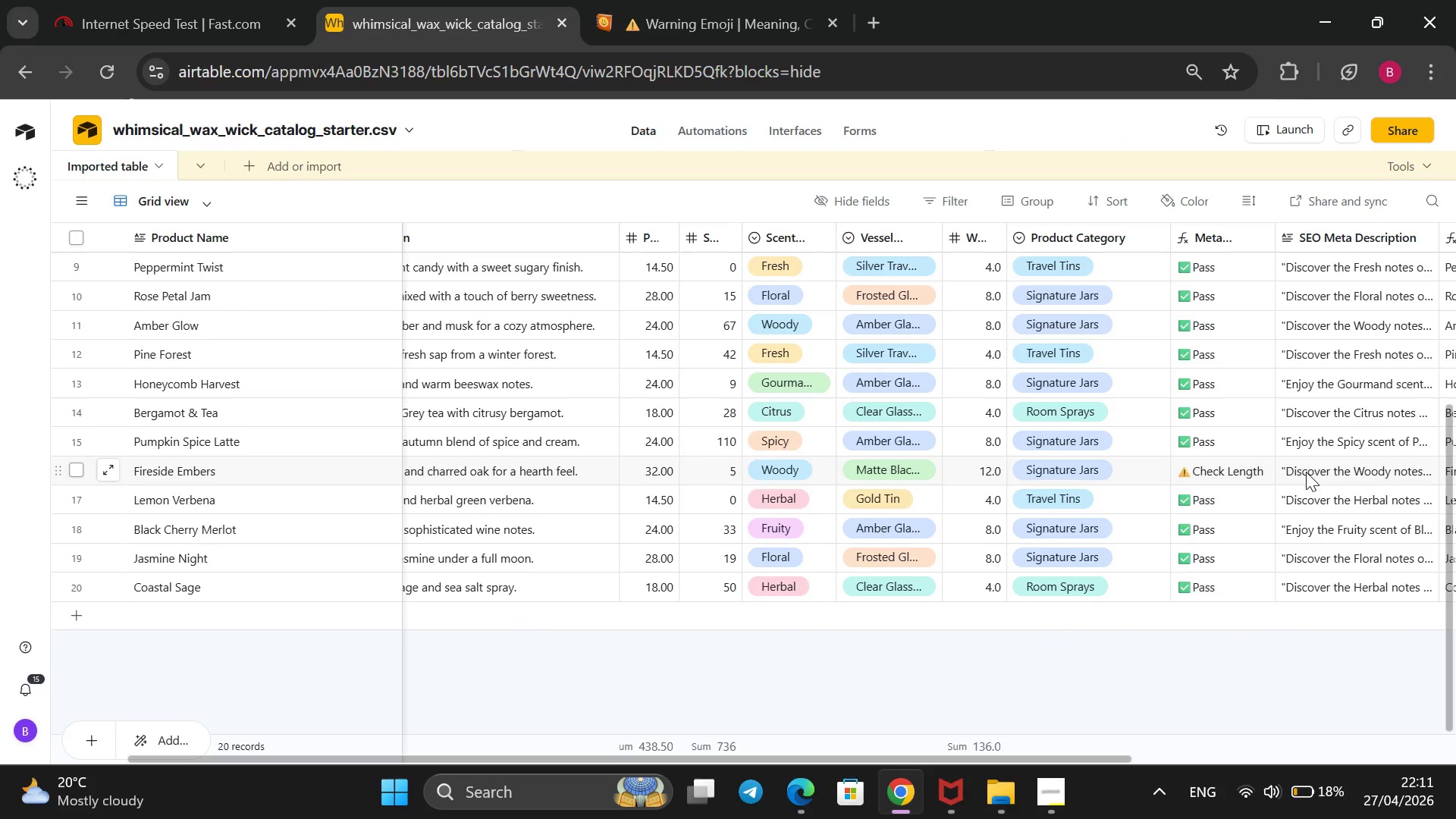 
wait(8.23)
 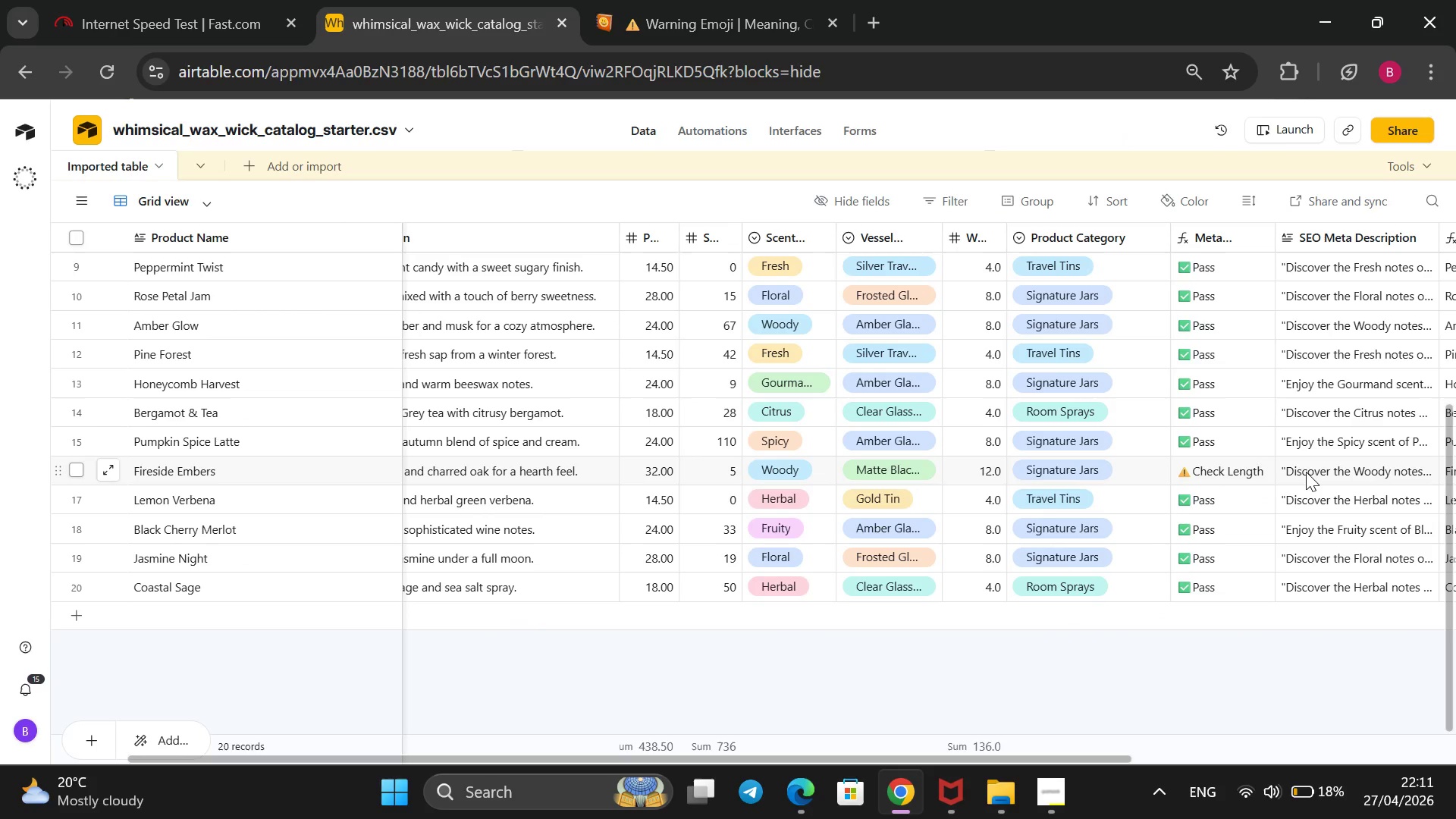 
left_click_drag(start_coordinate=[1371, 550], to_coordinate=[1338, 554])
 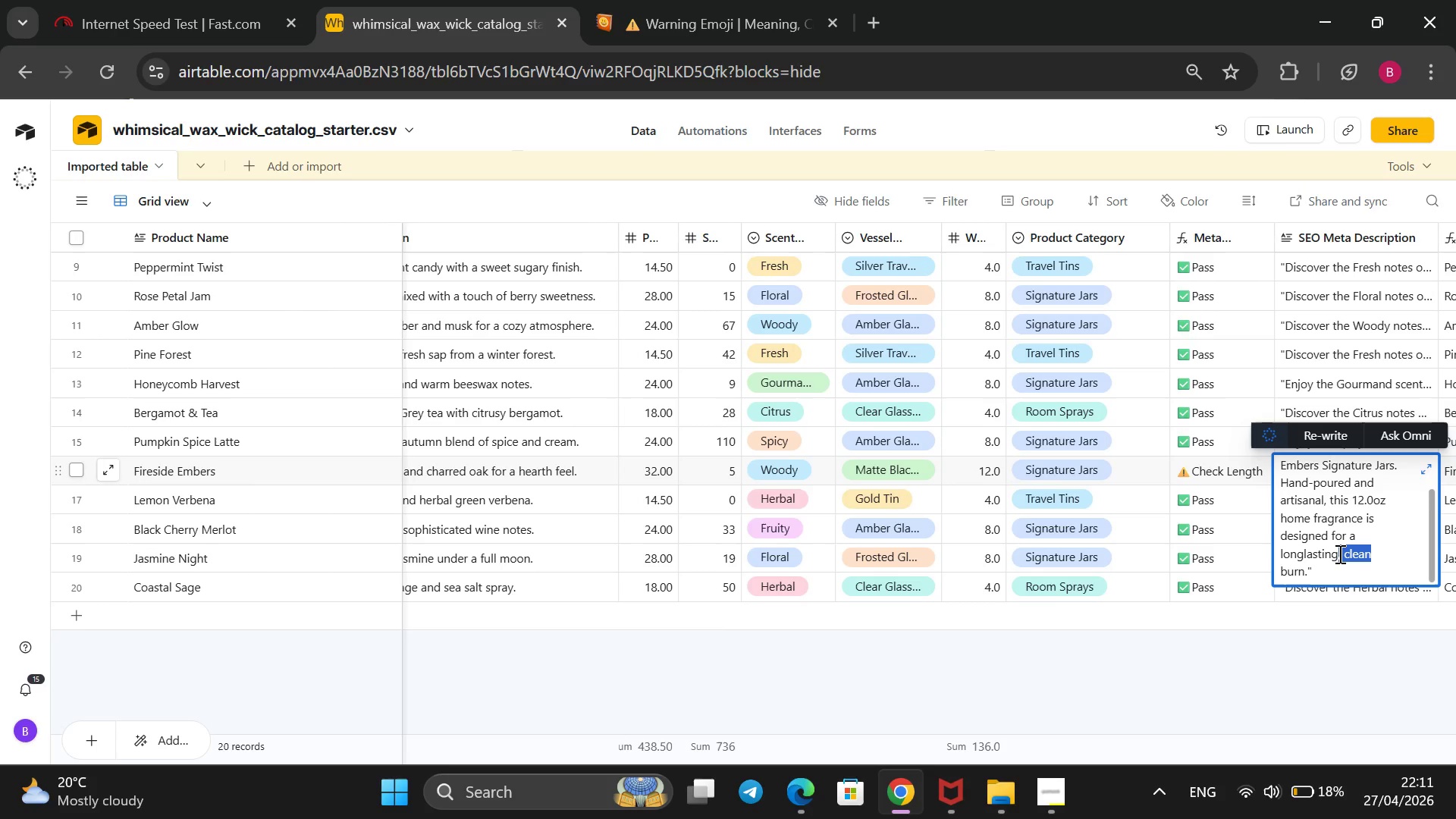 
key(Backspace)
 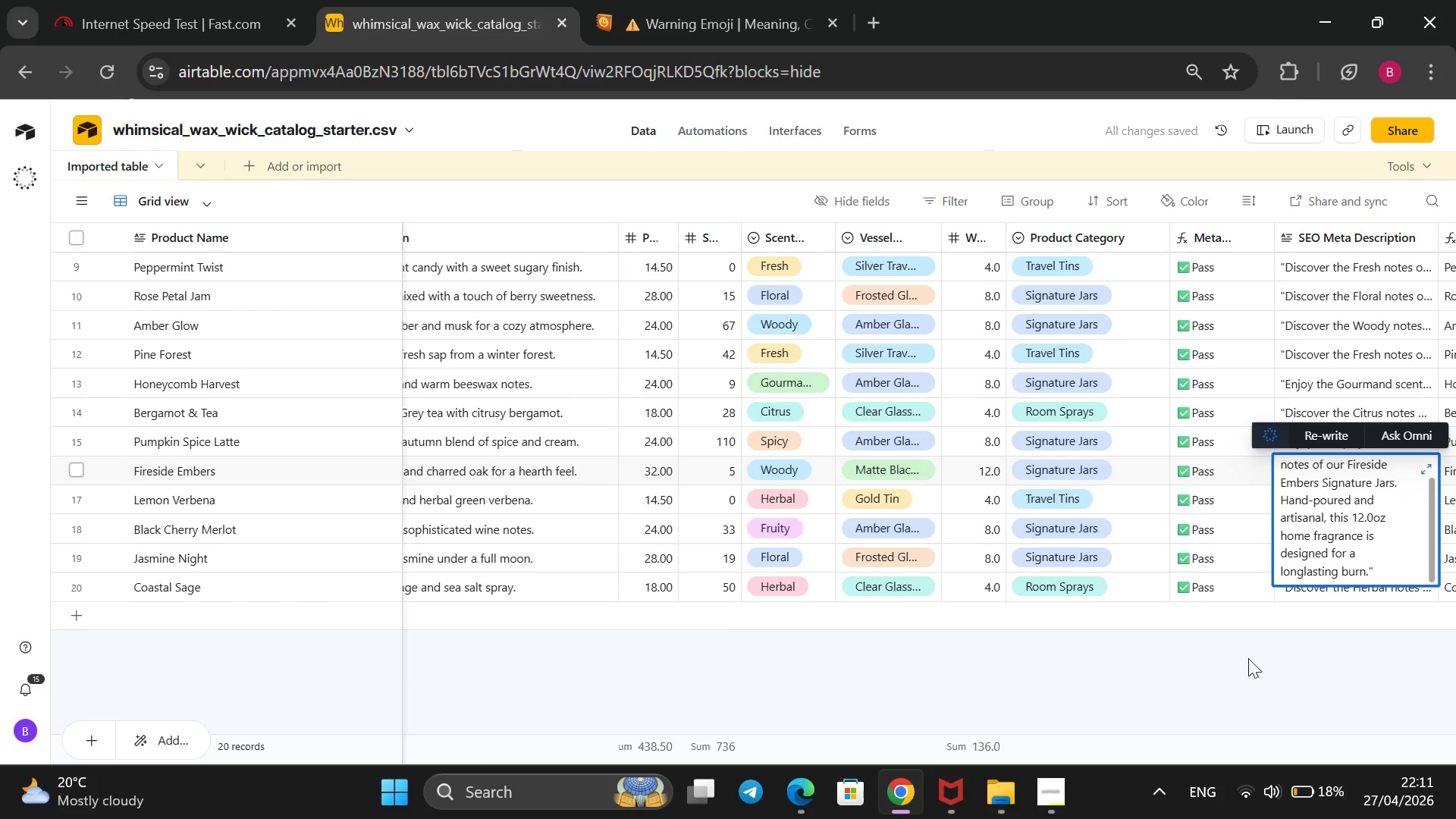 
left_click([1248, 654])
 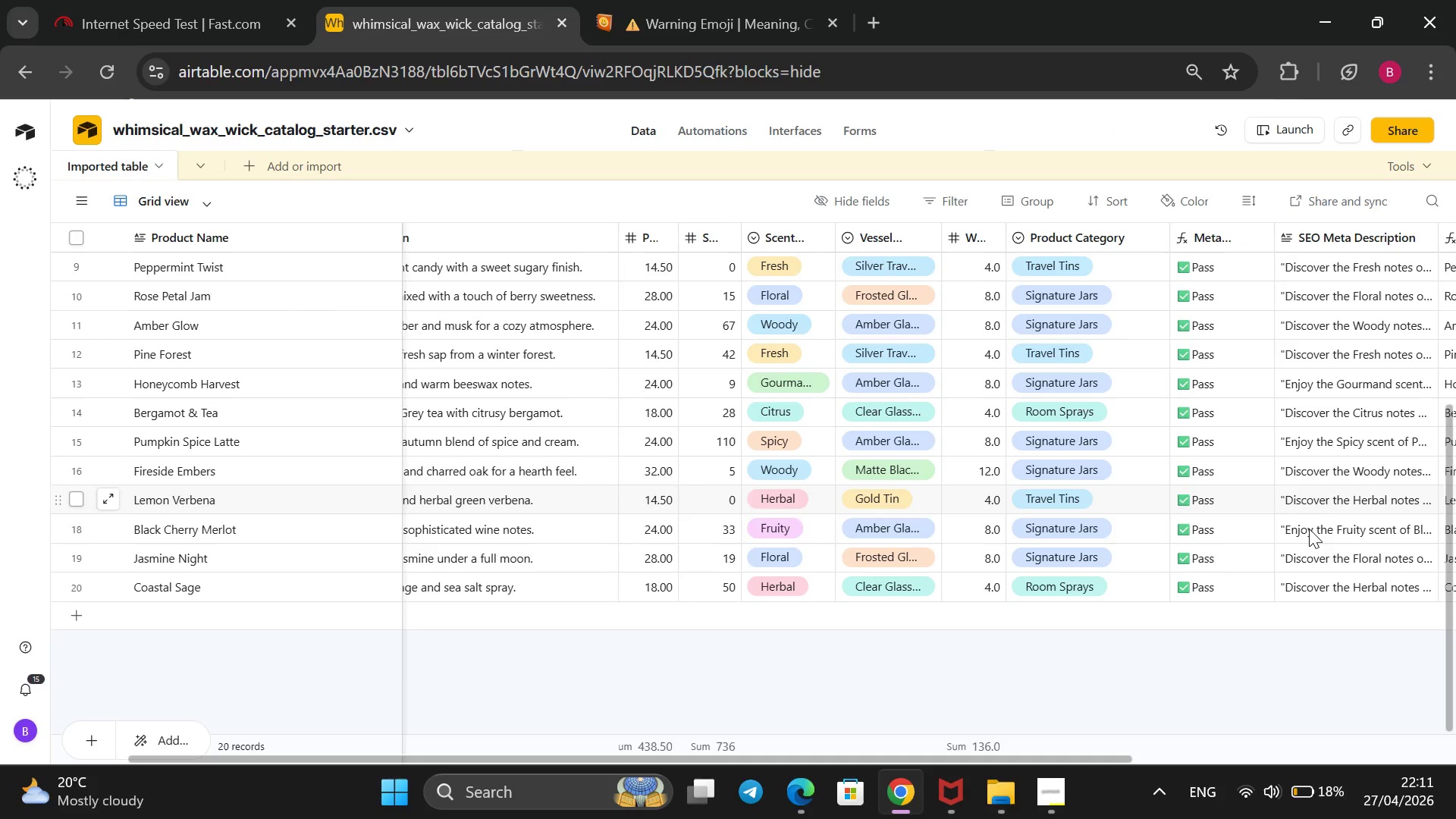 
wait(5.27)
 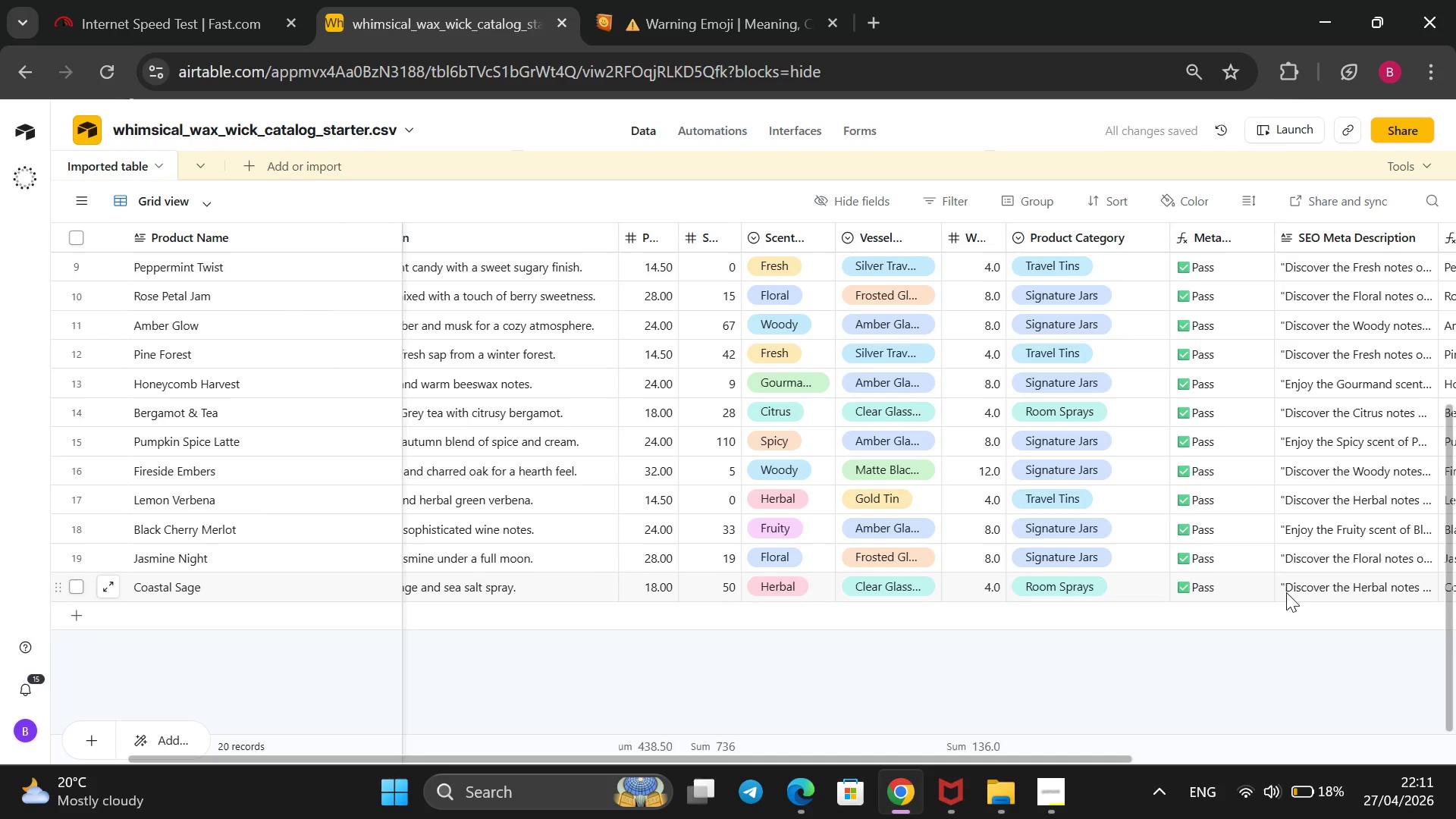 
double_click([1314, 501])
 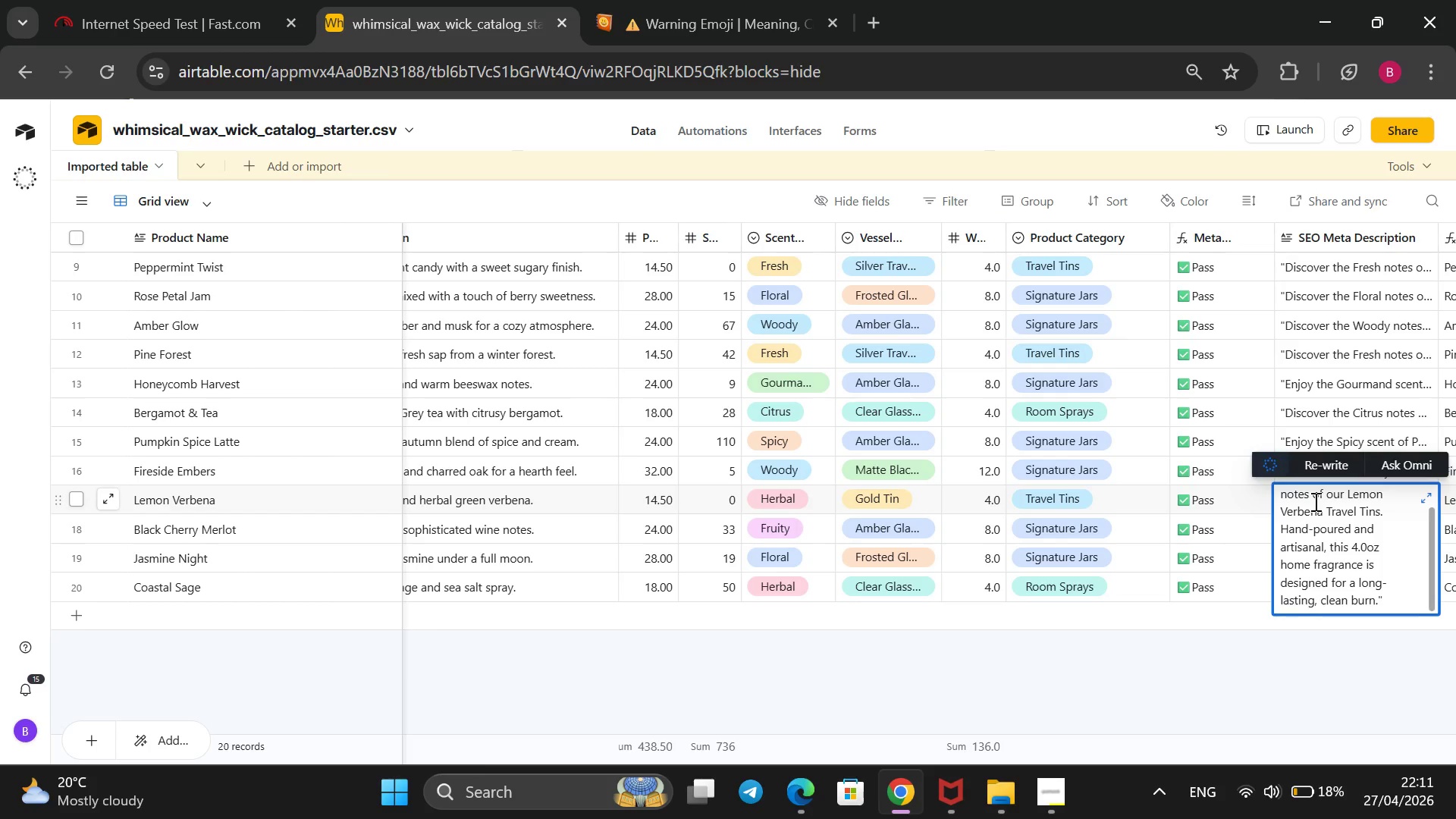 
left_click([1314, 501])
 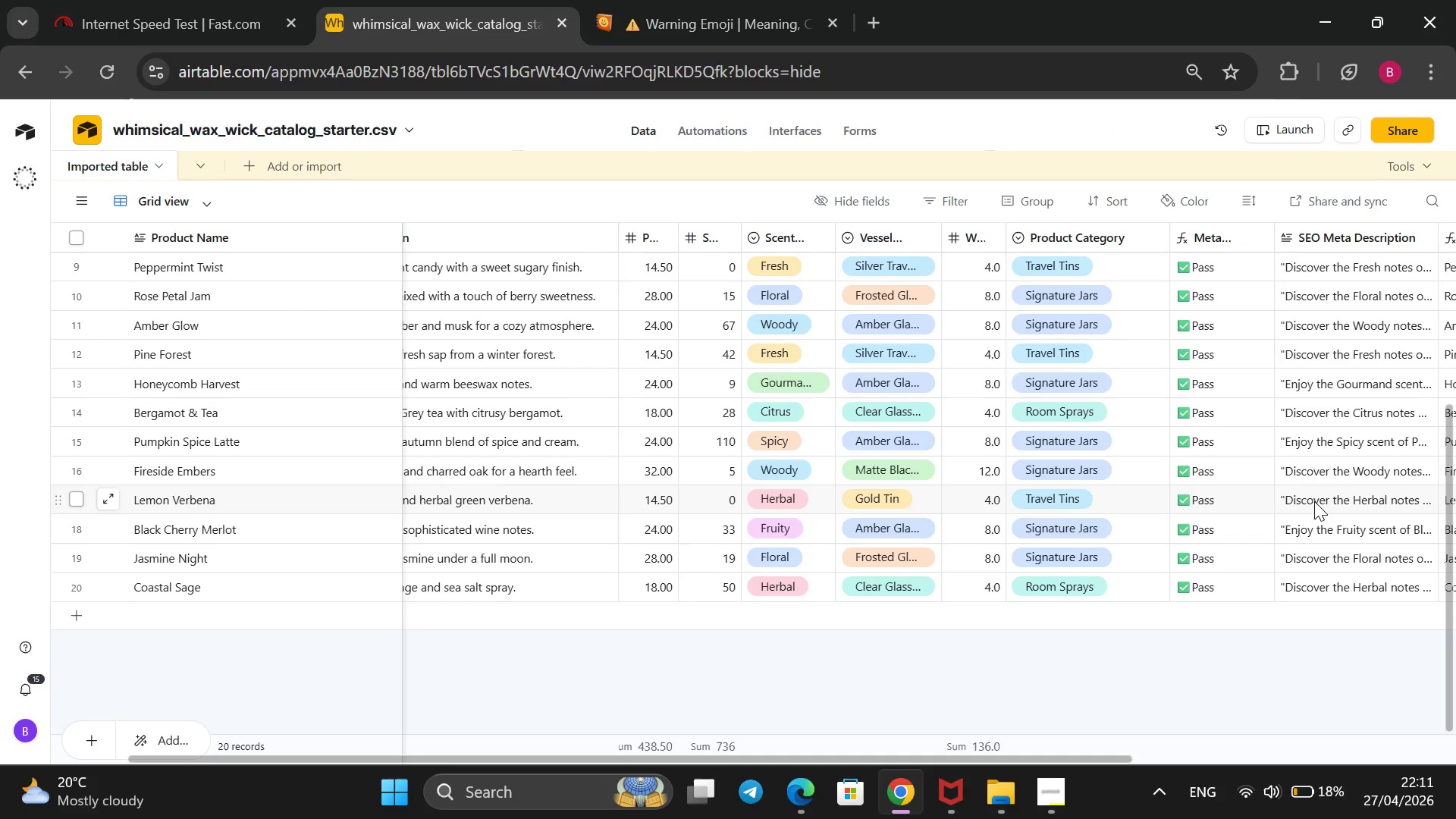 
wait(6.28)
 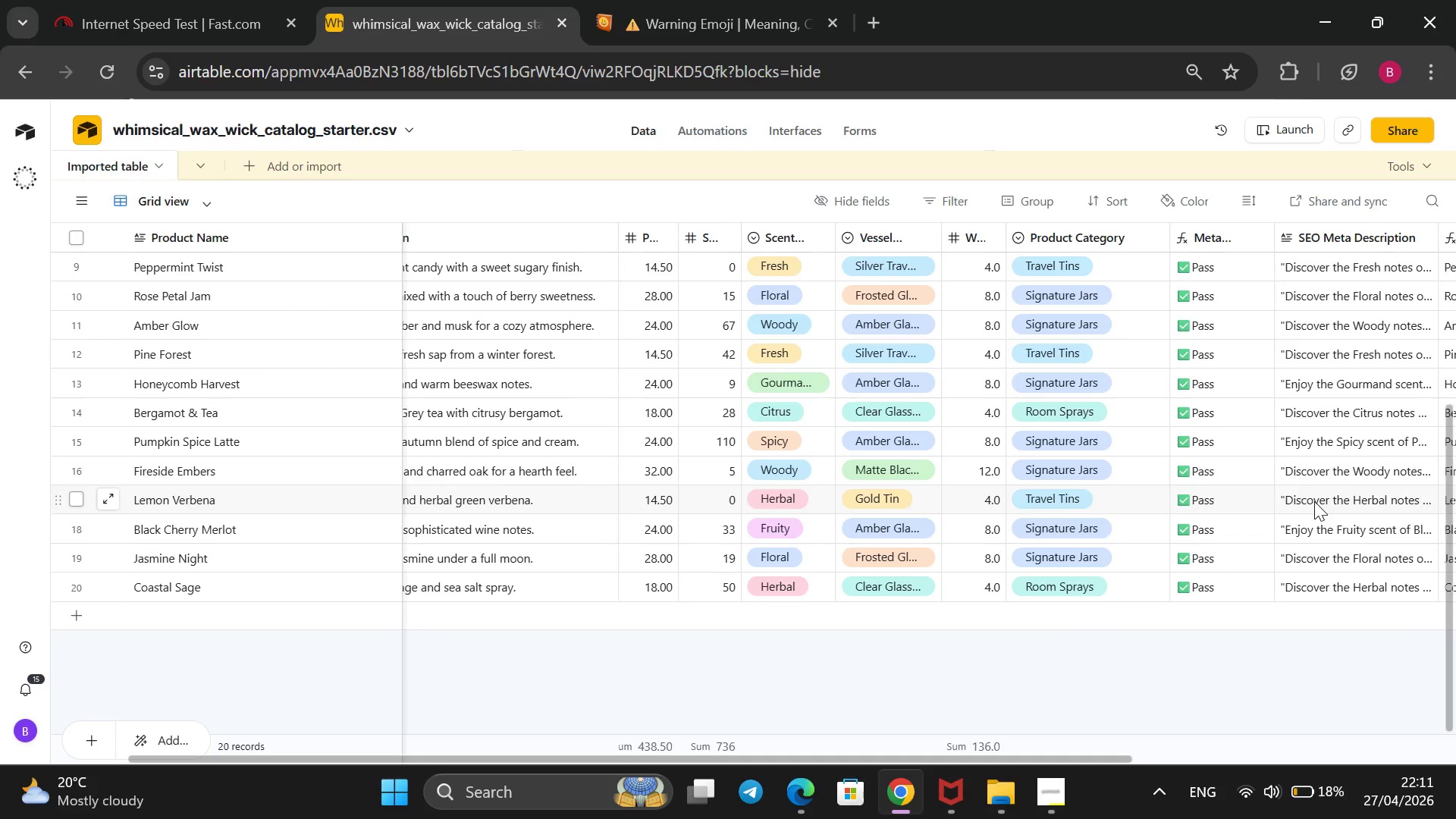 
left_click([1244, 678])
 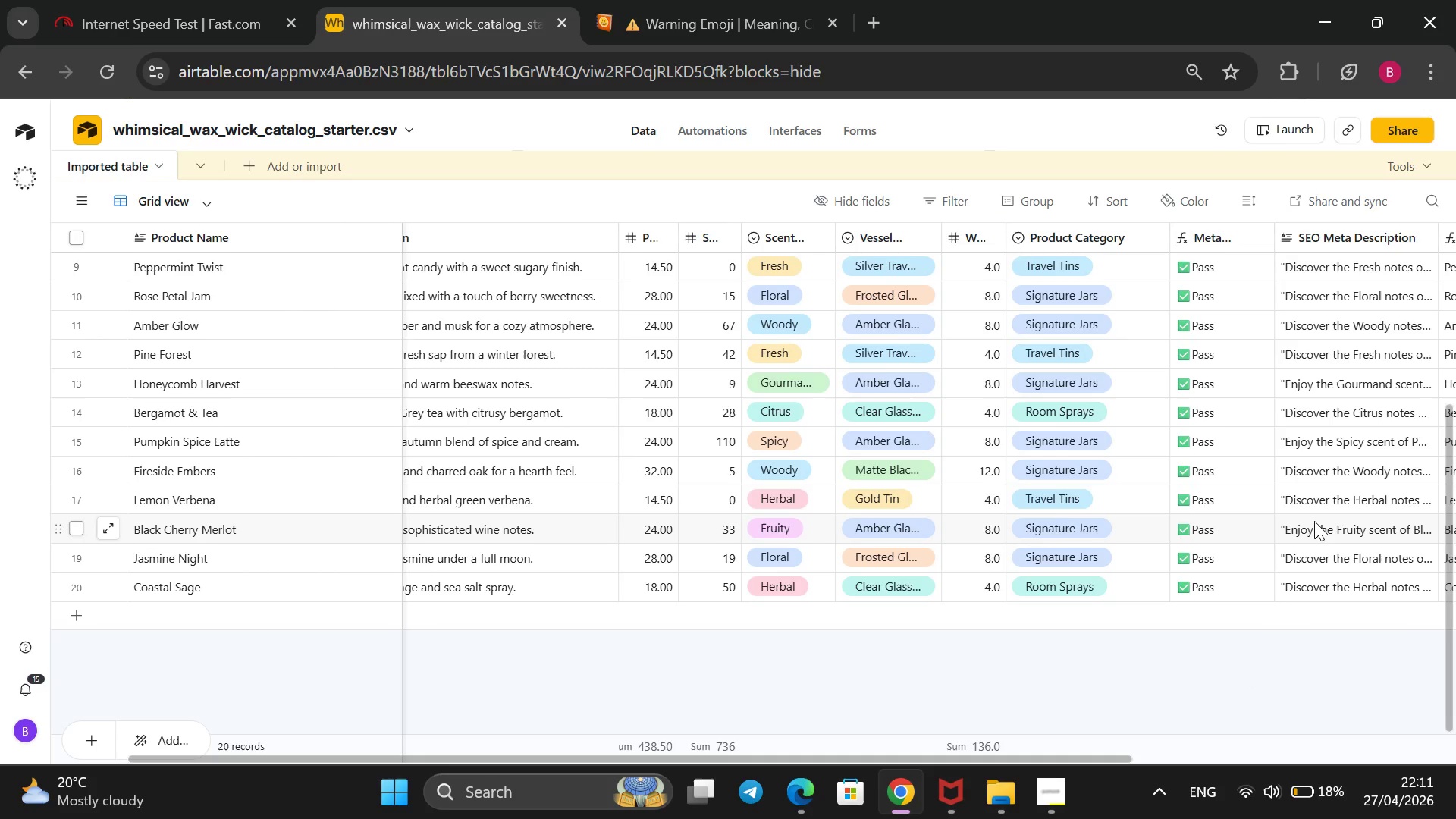 
double_click([1311, 526])
 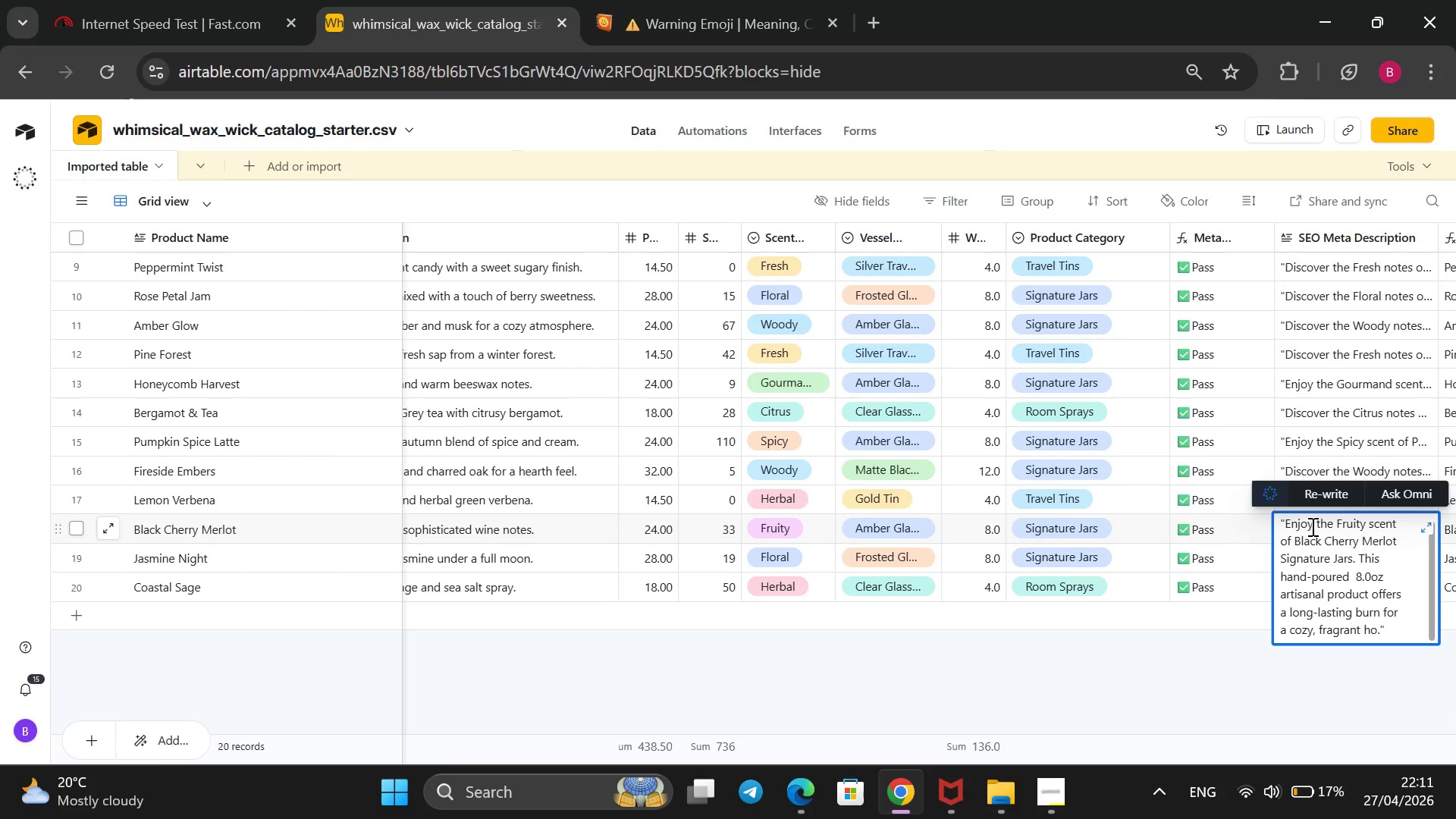 
left_click([1311, 526])
 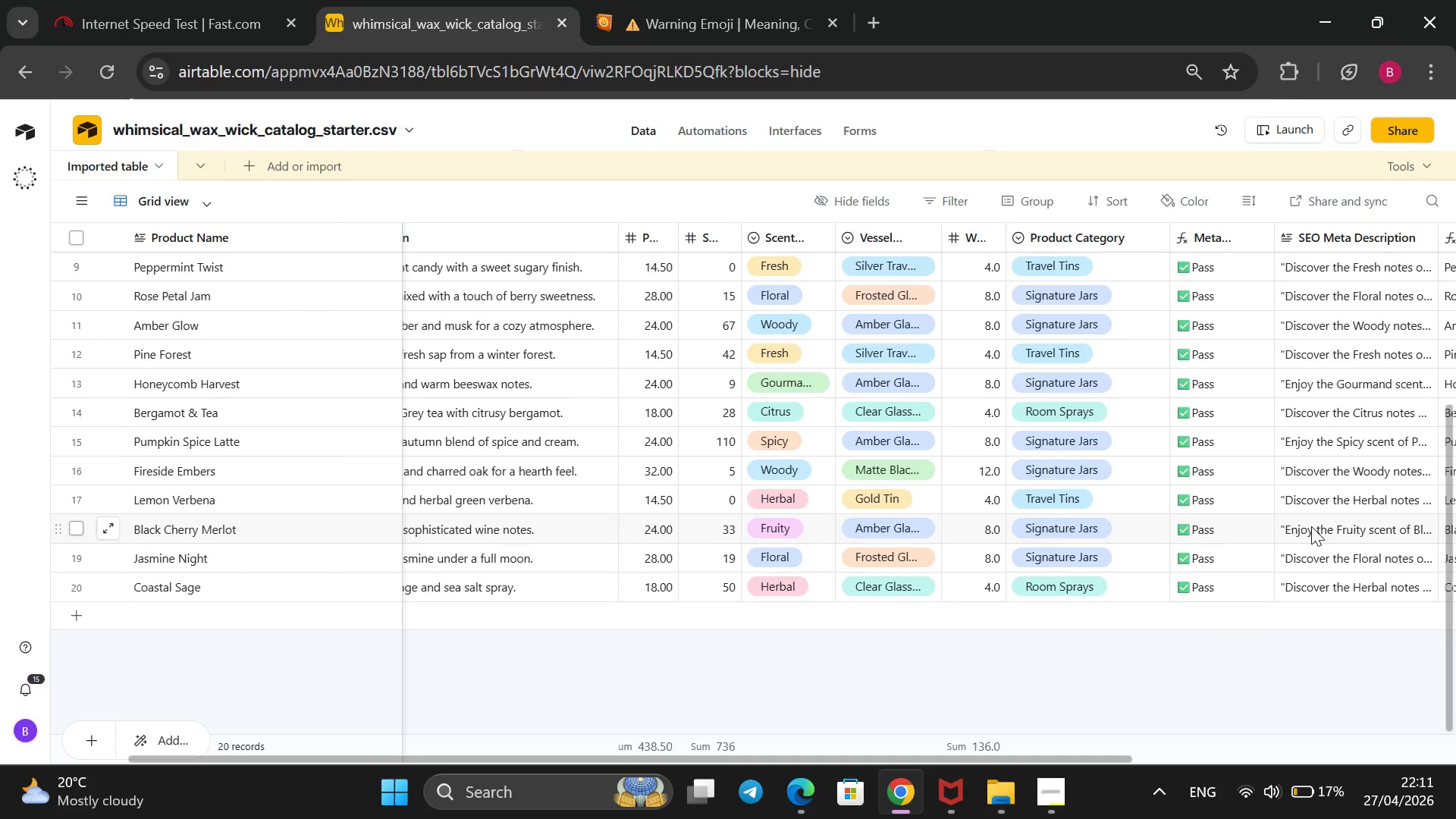 
wait(6.66)
 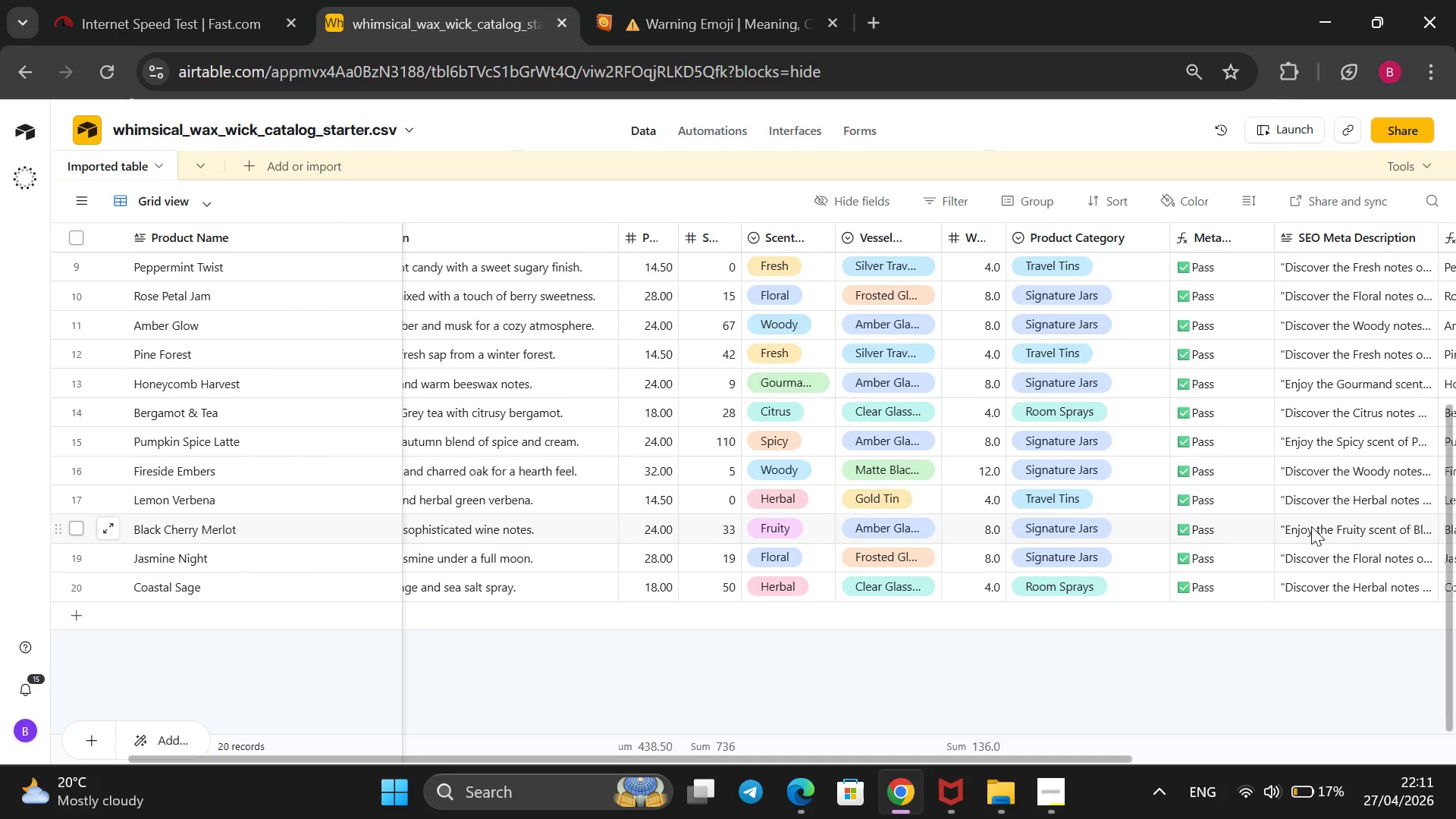 
left_click([1251, 645])
 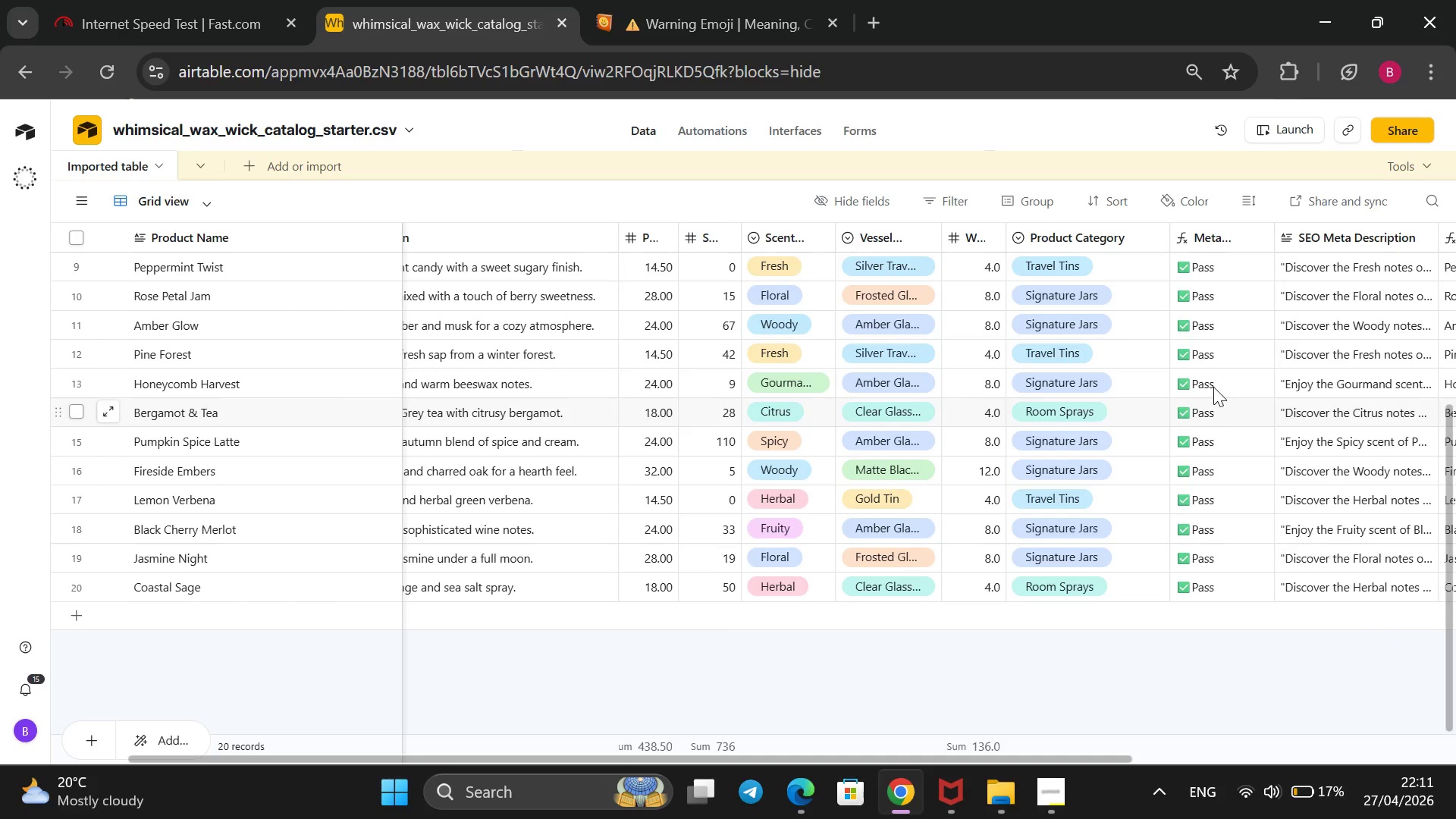 
scroll: coordinate [1213, 385], scroll_direction: up, amount: 12.0
 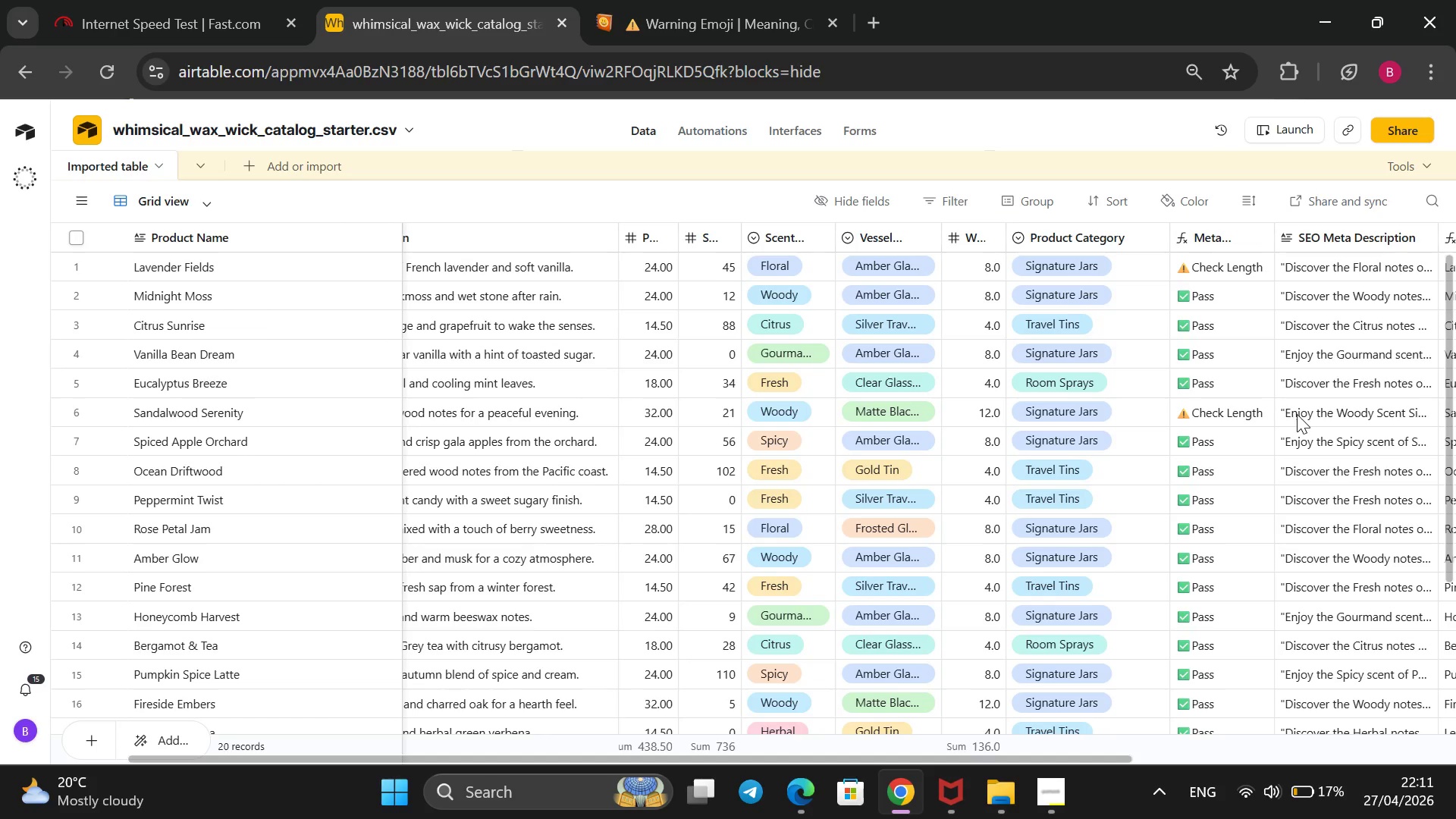 
double_click([1297, 414])
 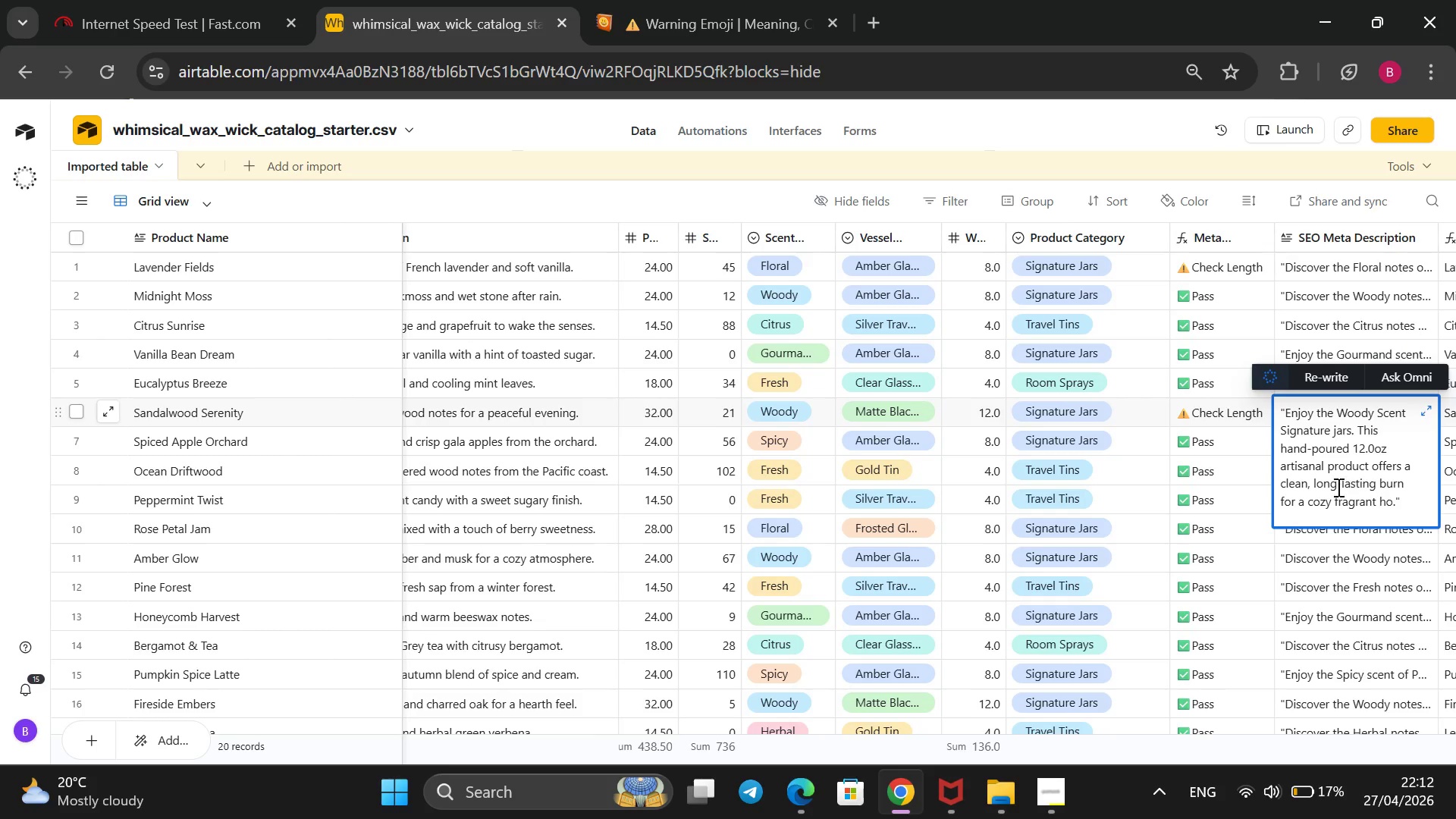 
wait(16.16)
 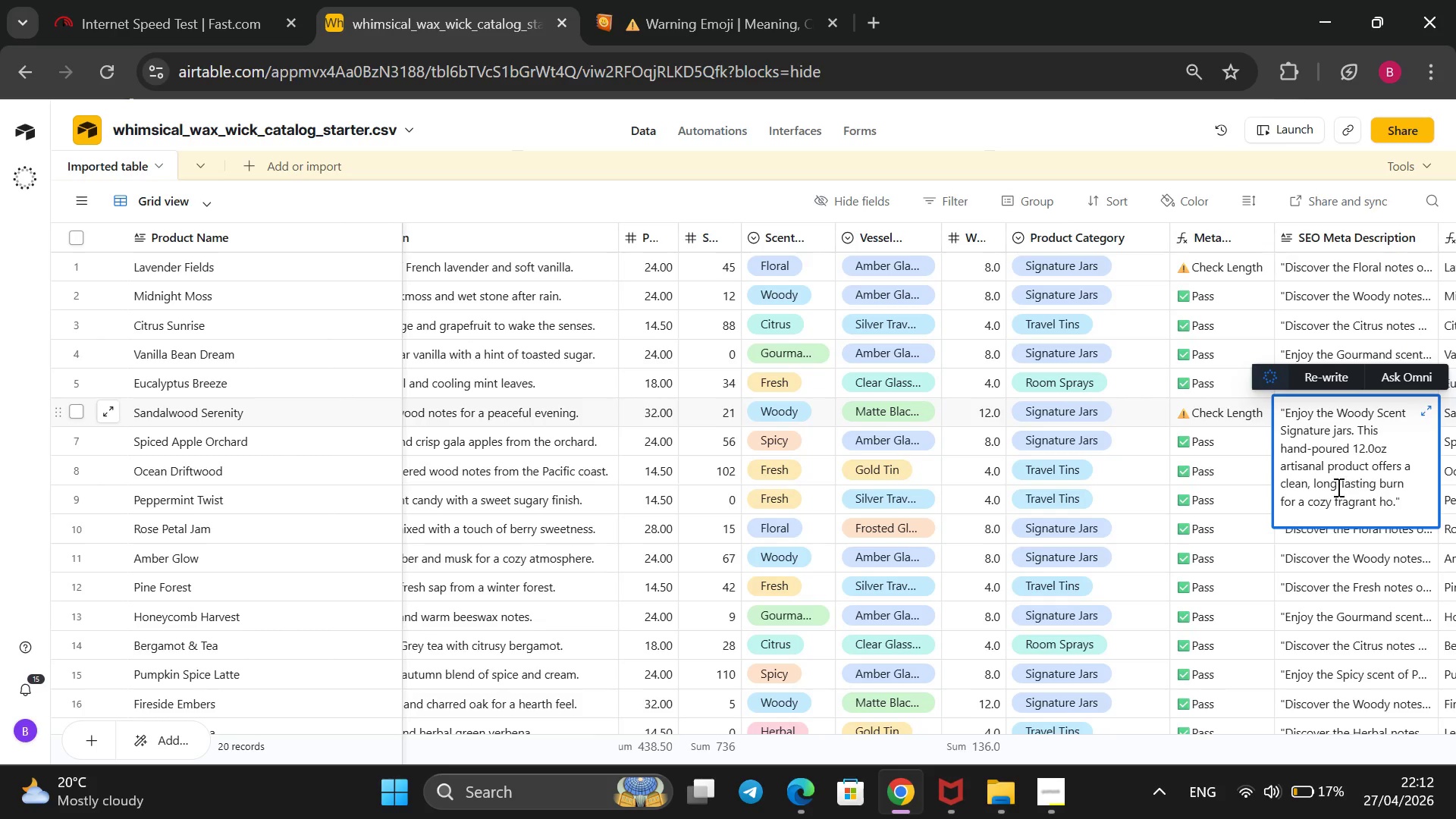 
left_click([1311, 482])
 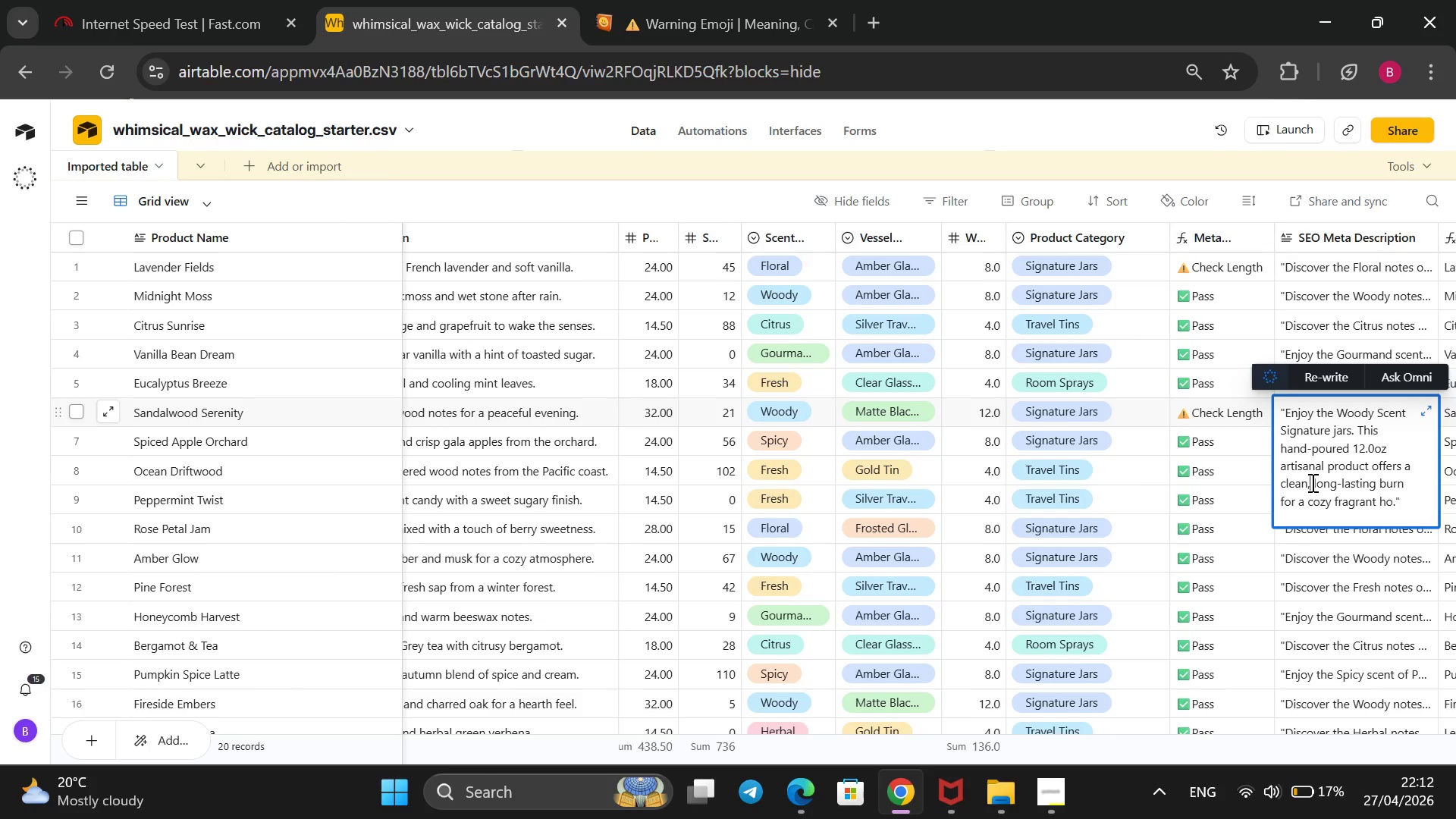 
left_click_drag(start_coordinate=[1311, 482], to_coordinate=[1282, 485])
 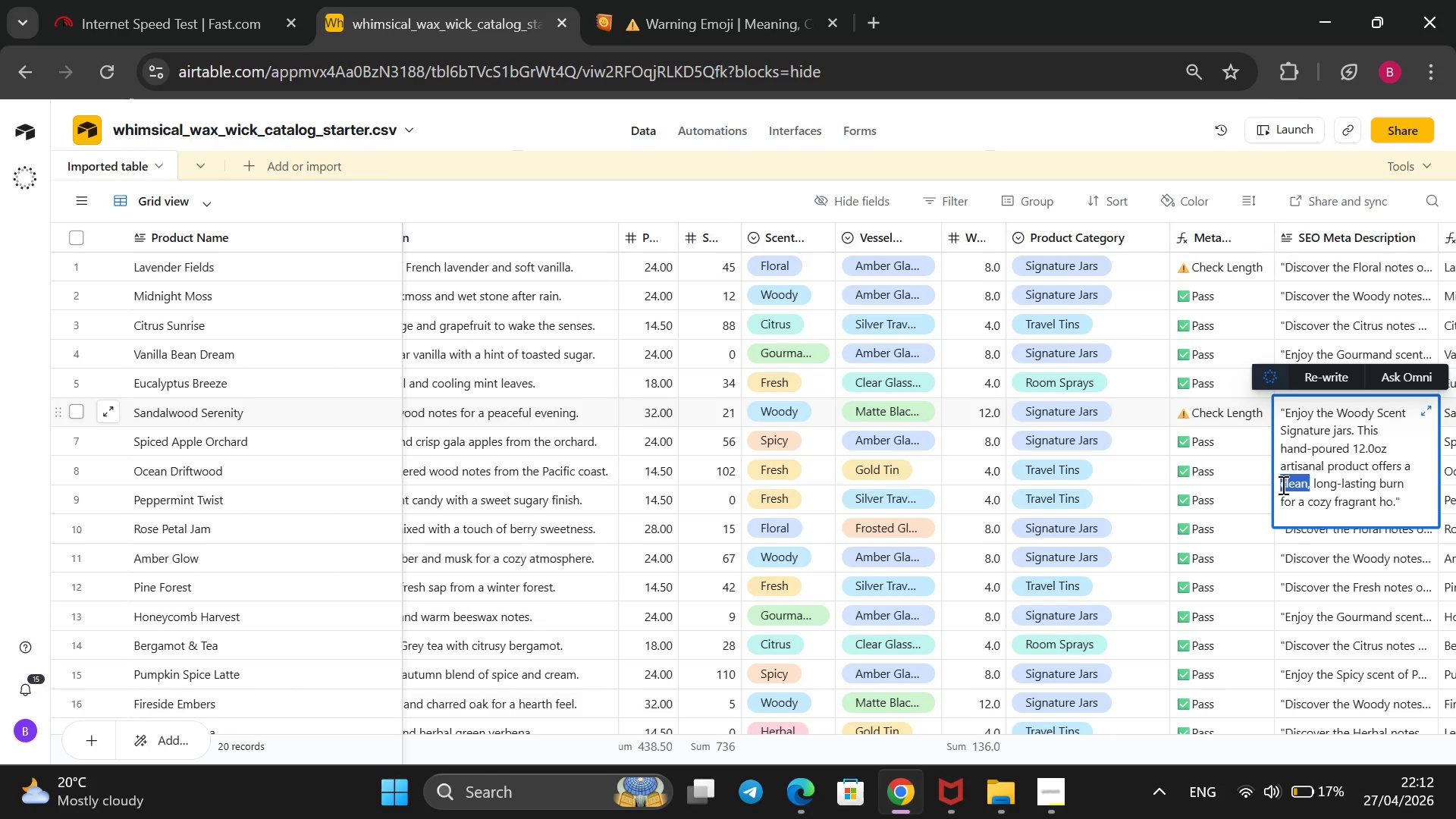 
key(Backspace)
 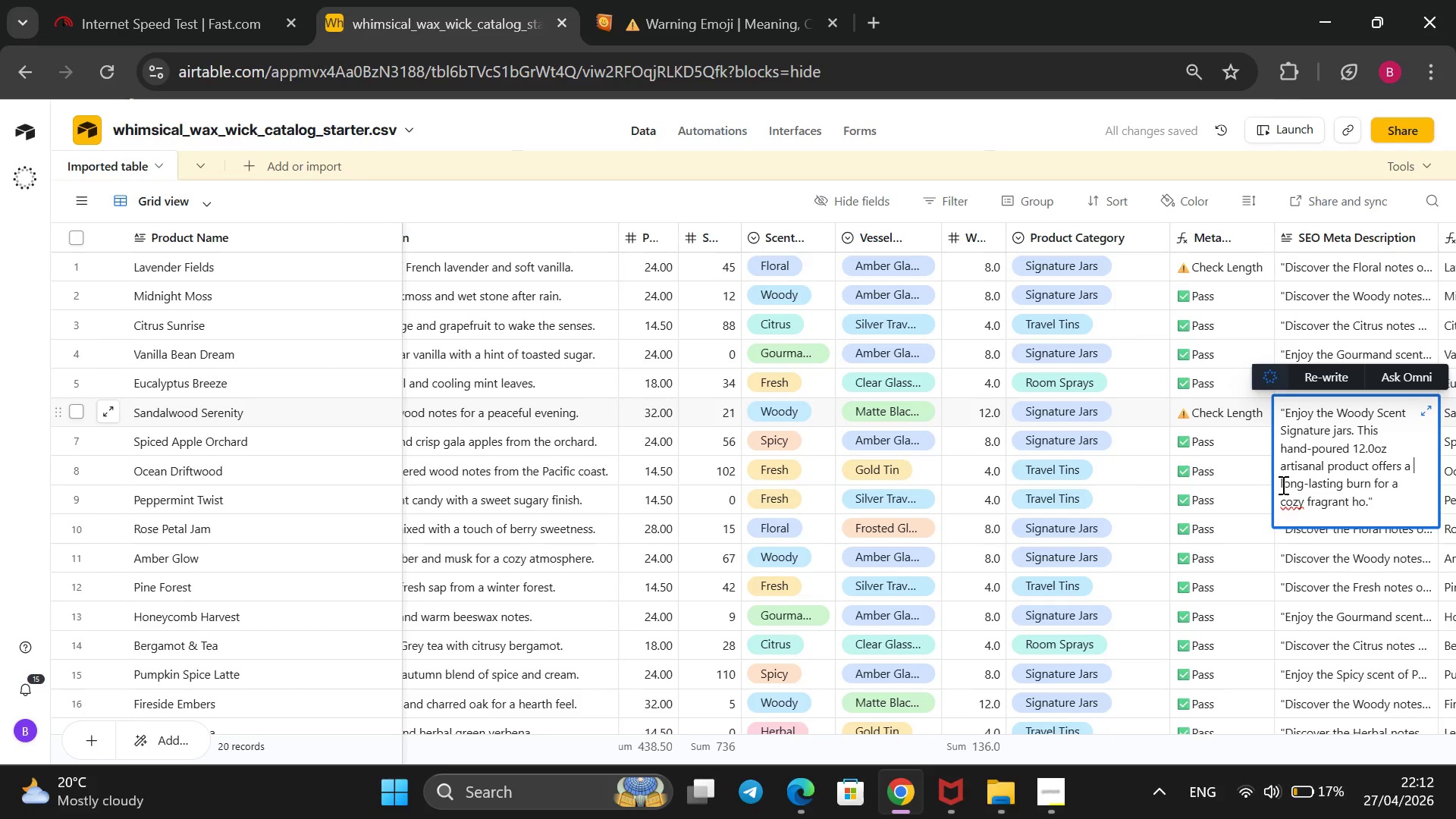 
wait(9.62)
 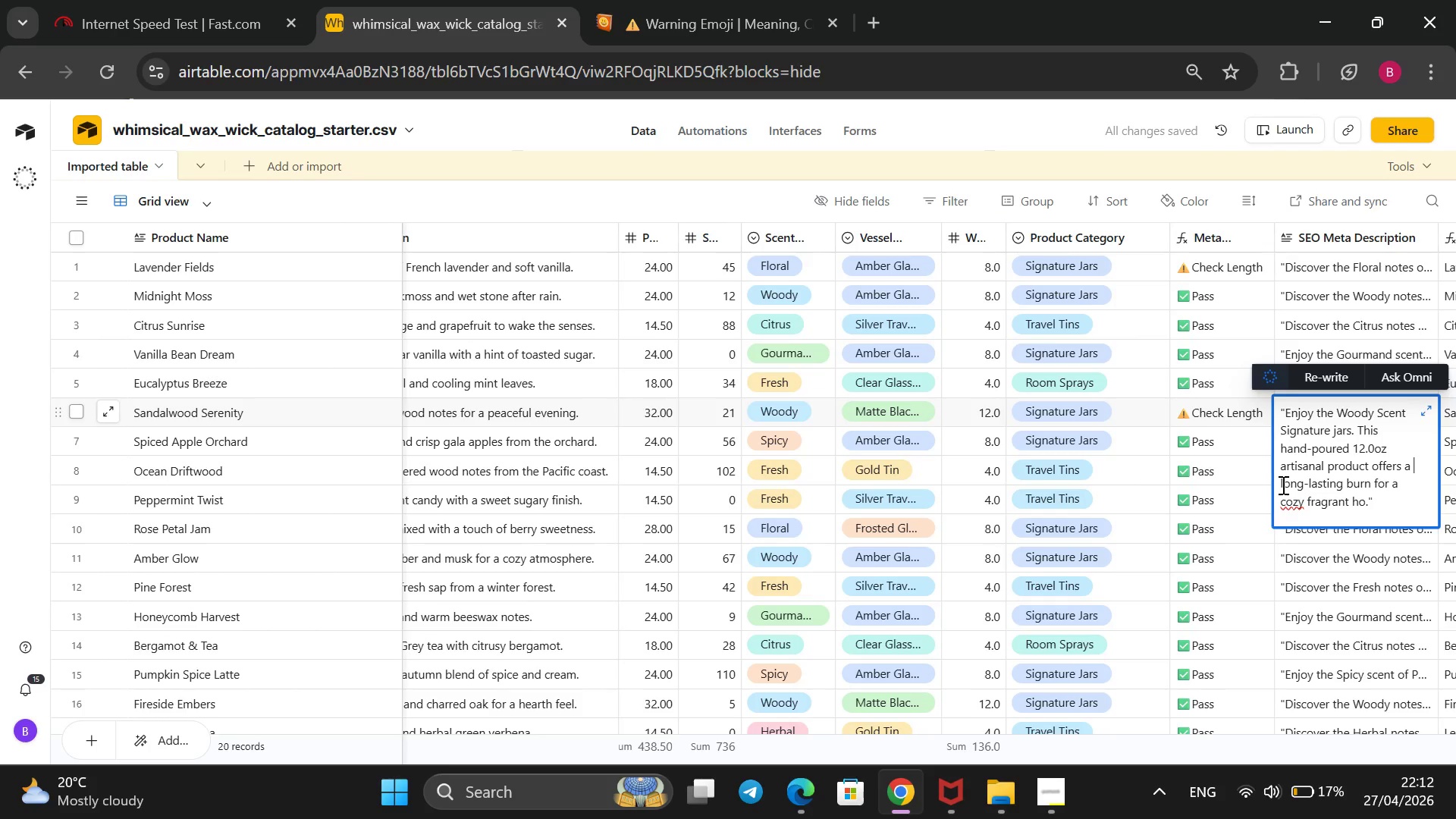 
left_click_drag(start_coordinate=[1366, 503], to_coordinate=[1346, 504])
 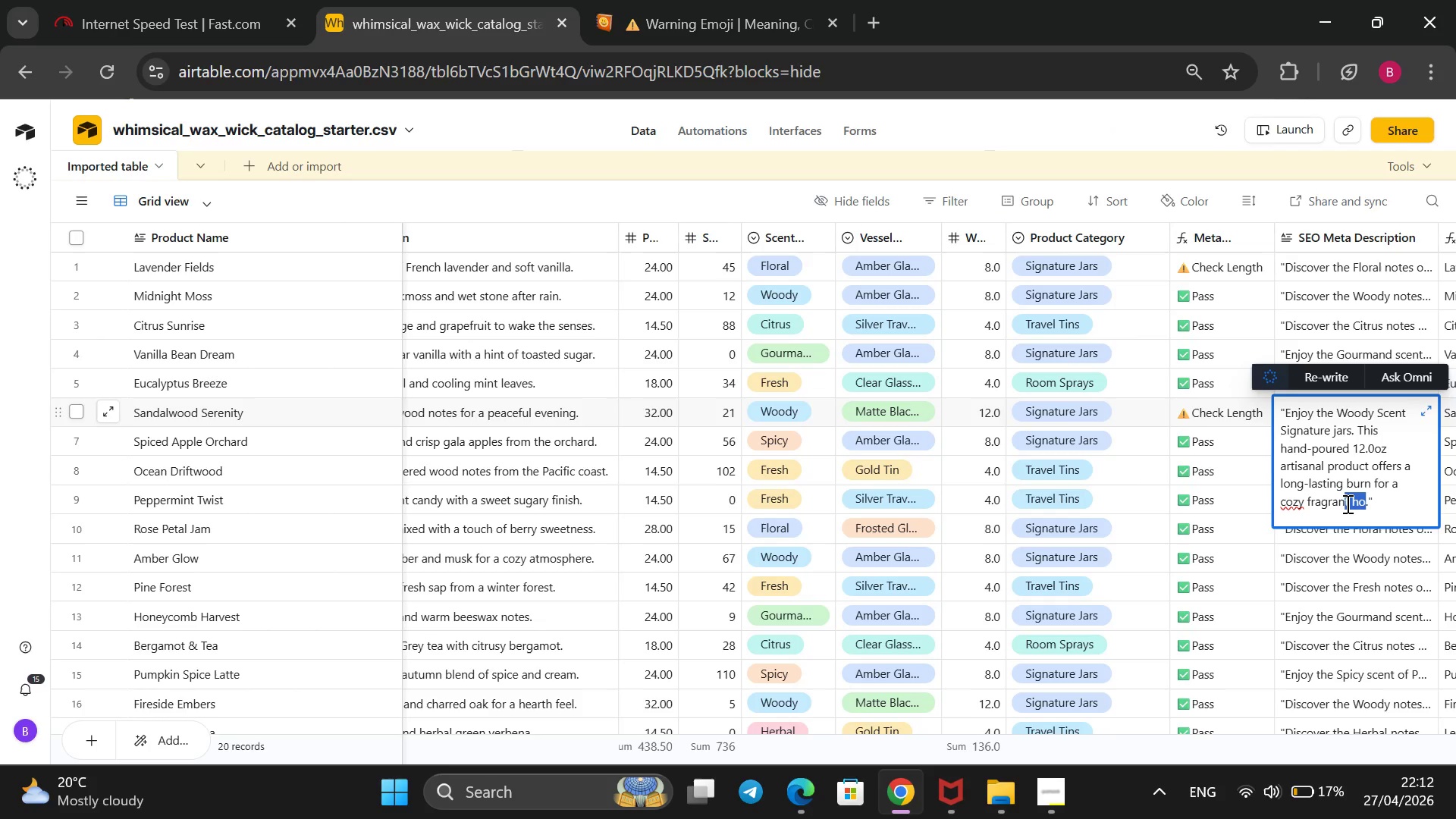 
key(Backspace)
type(ce)
 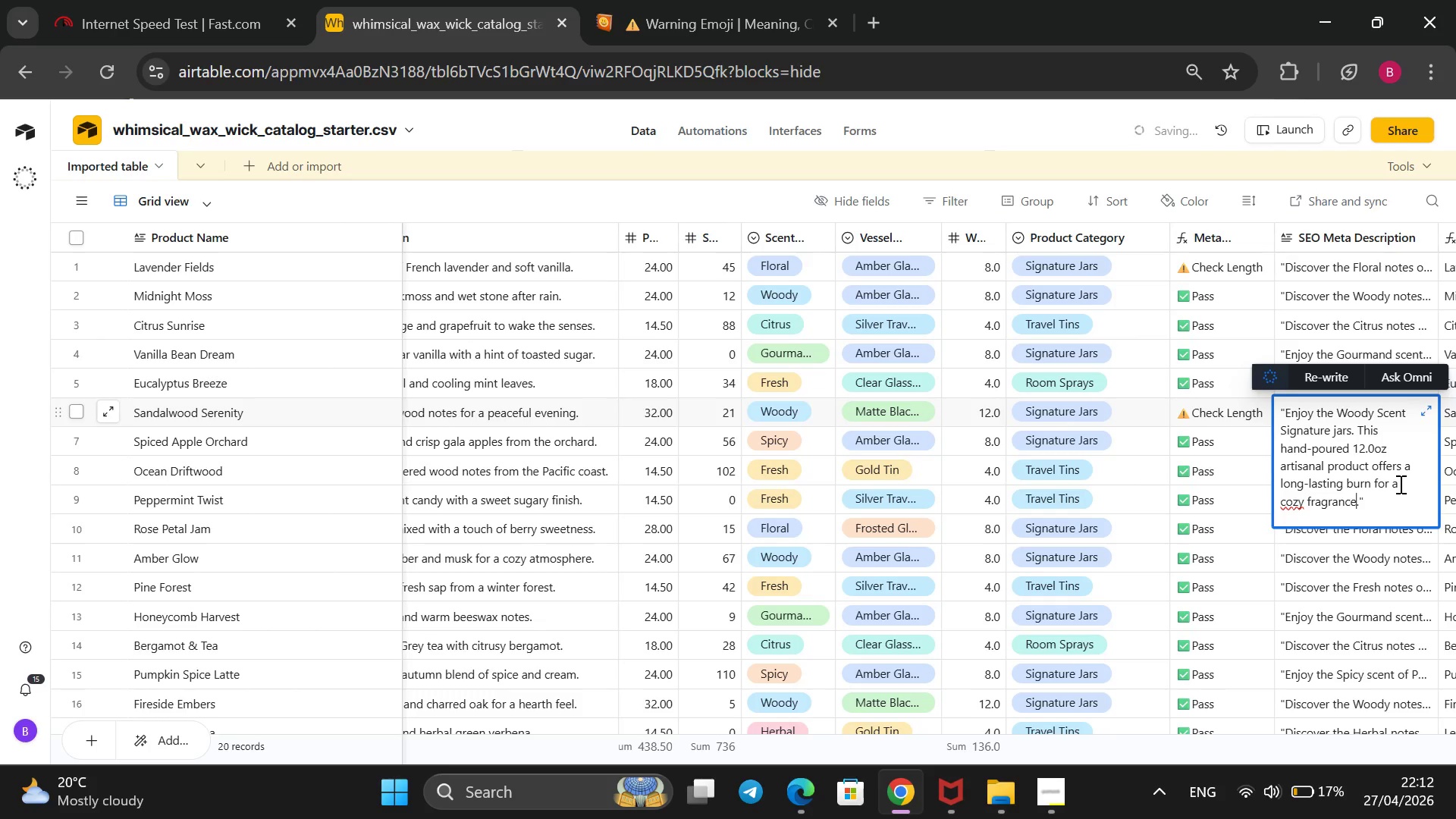 
wait(6.11)
 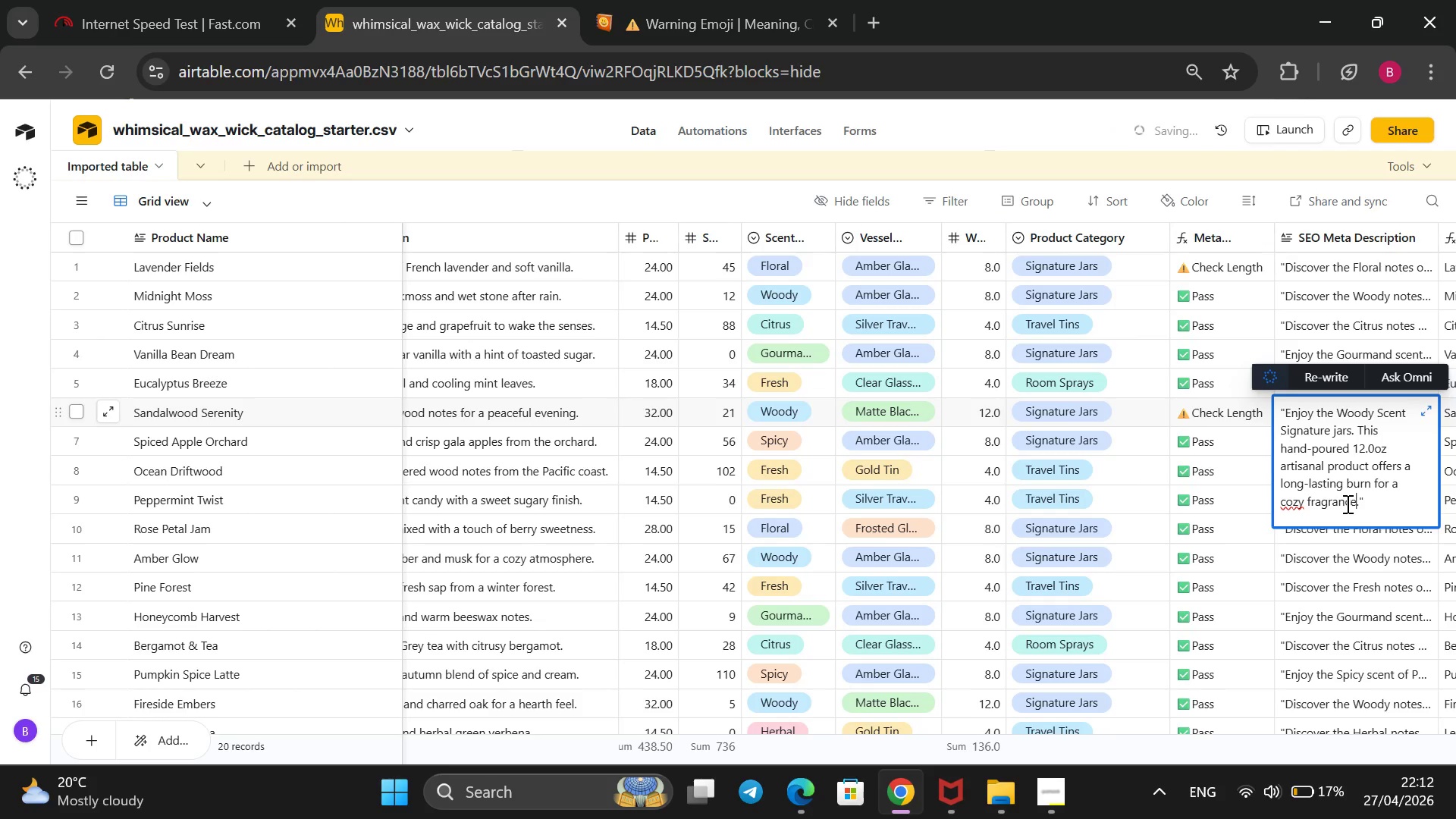 
left_click([1369, 483])
 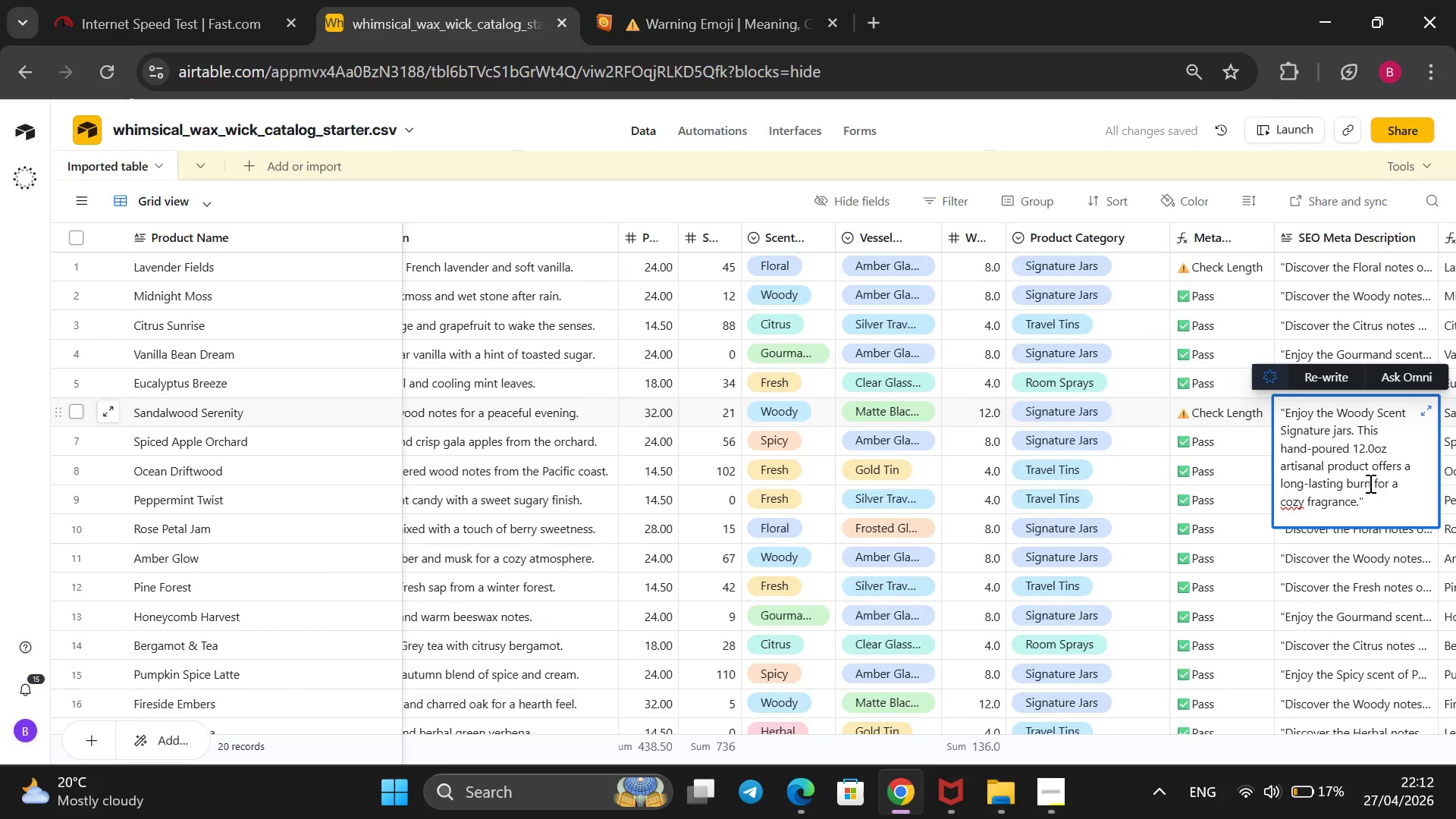 
type(, clean)
 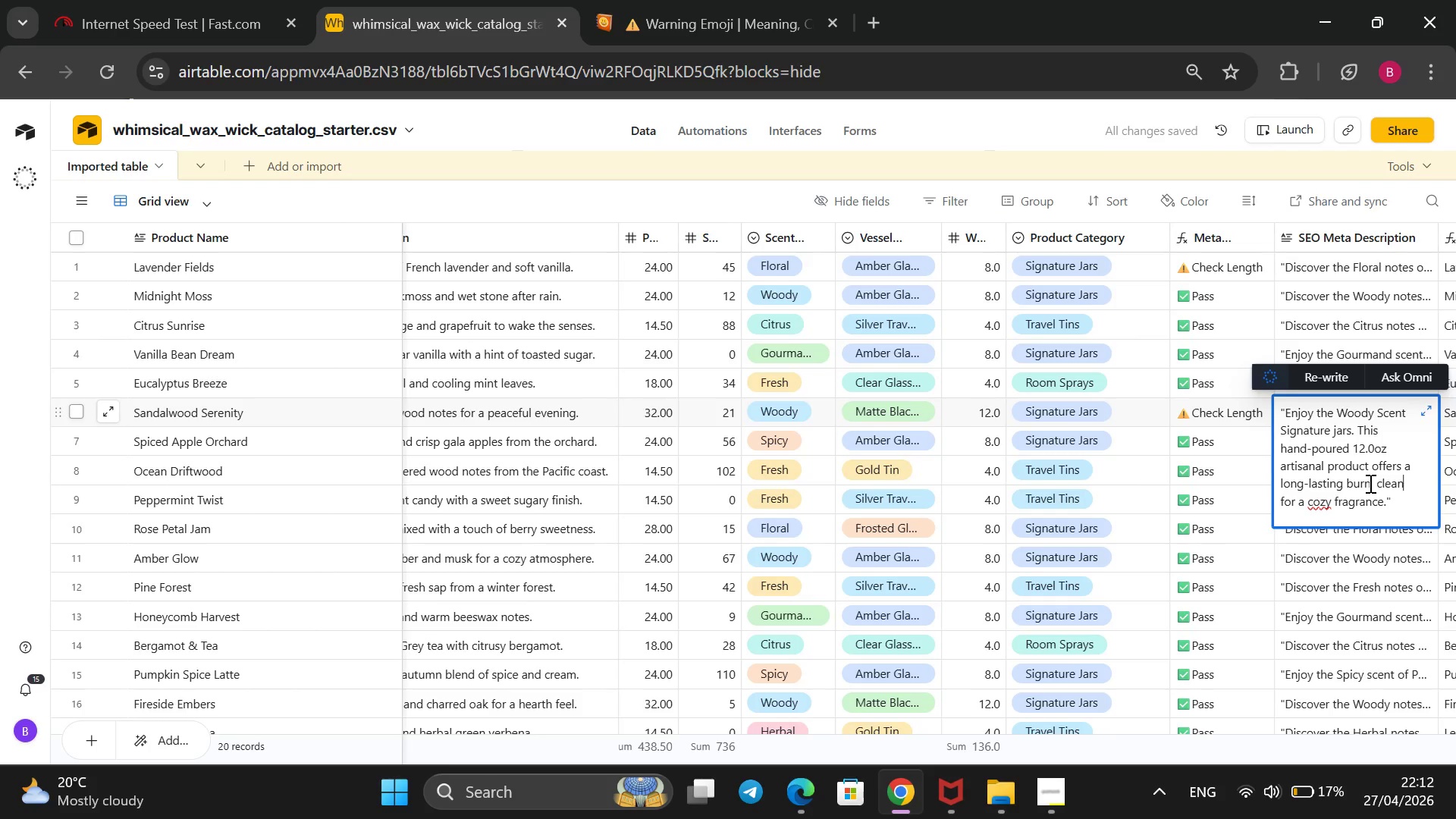 
wait(9.22)
 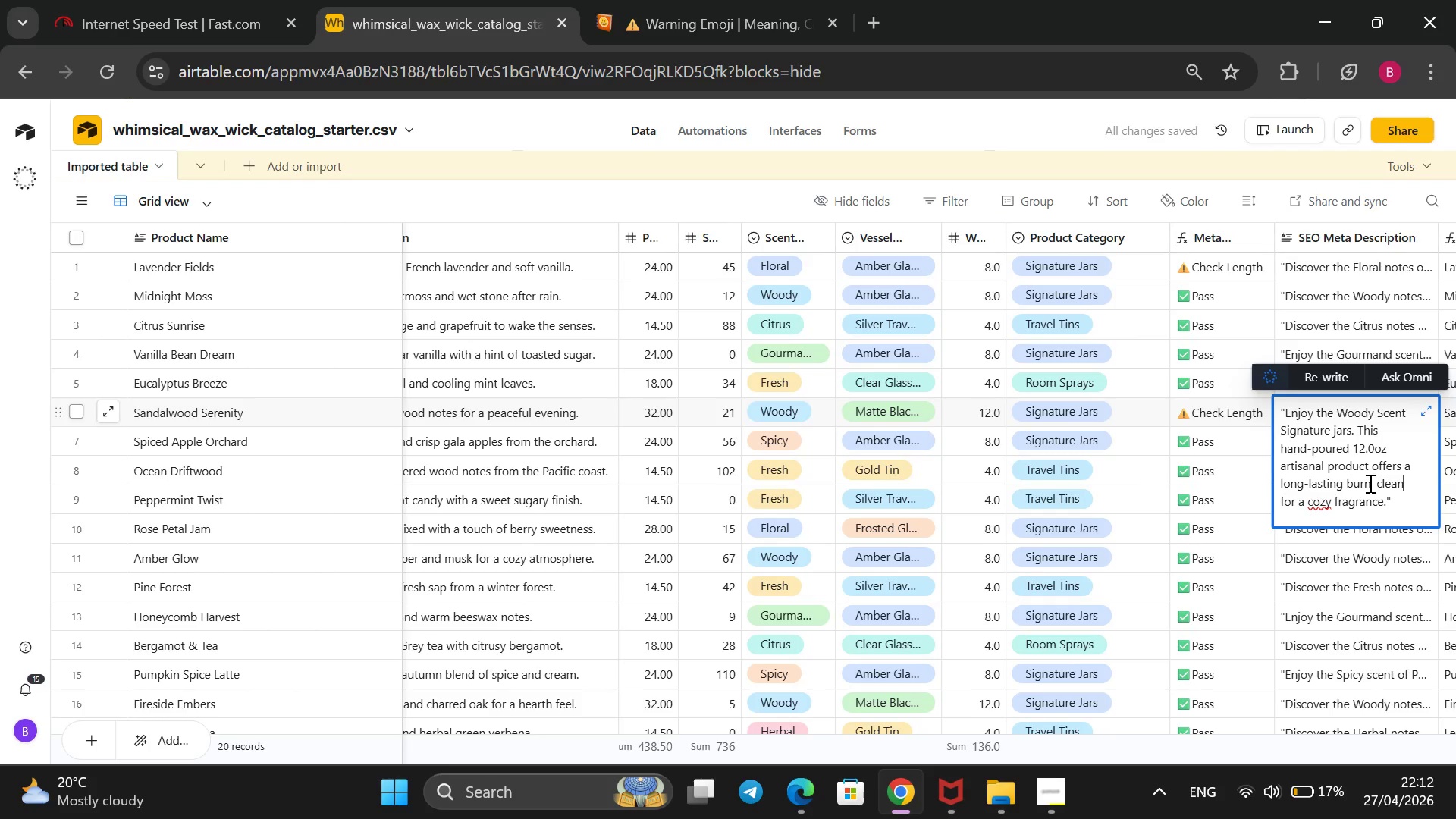 
key(Backspace)
 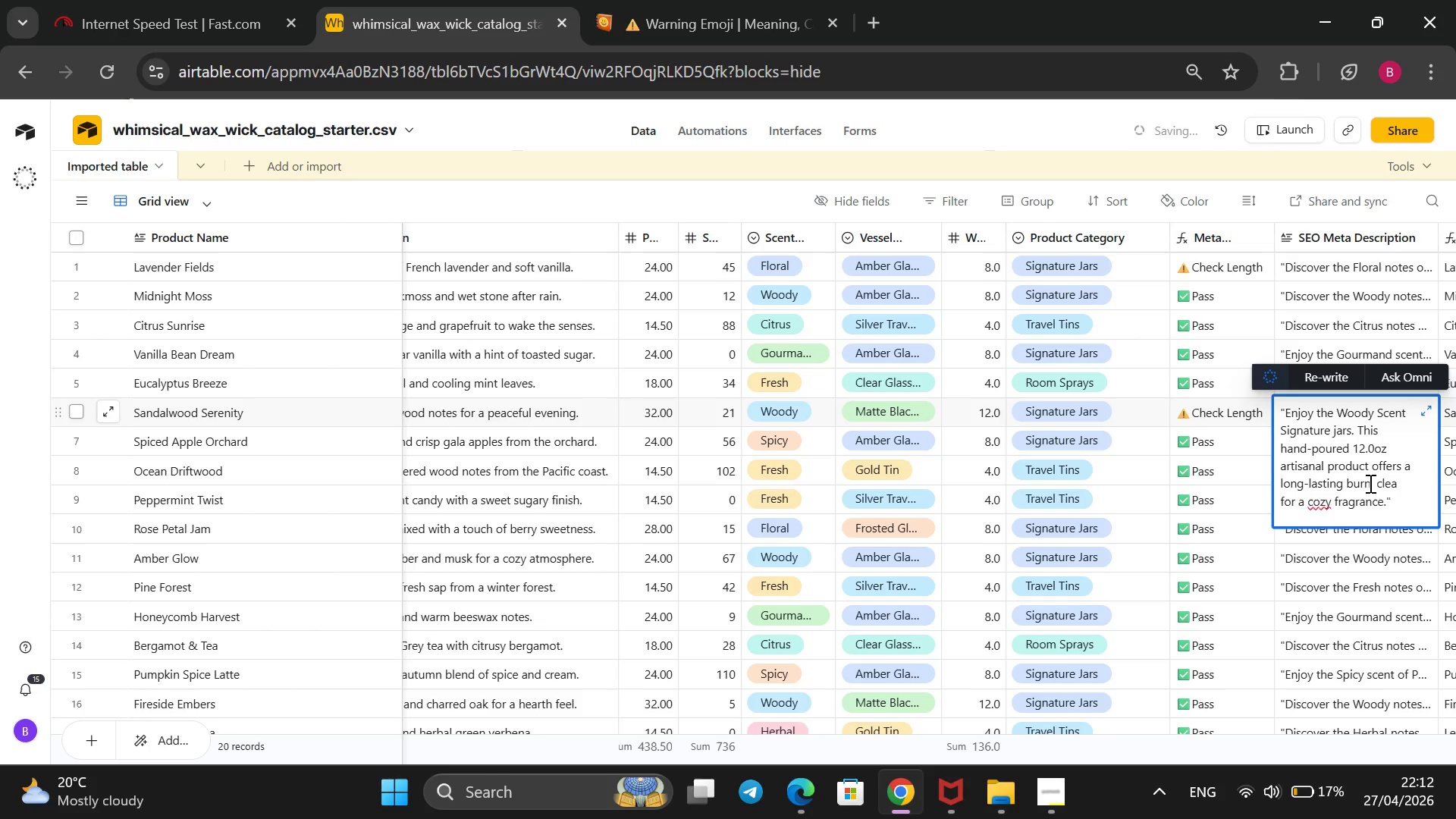 
key(Backspace)
 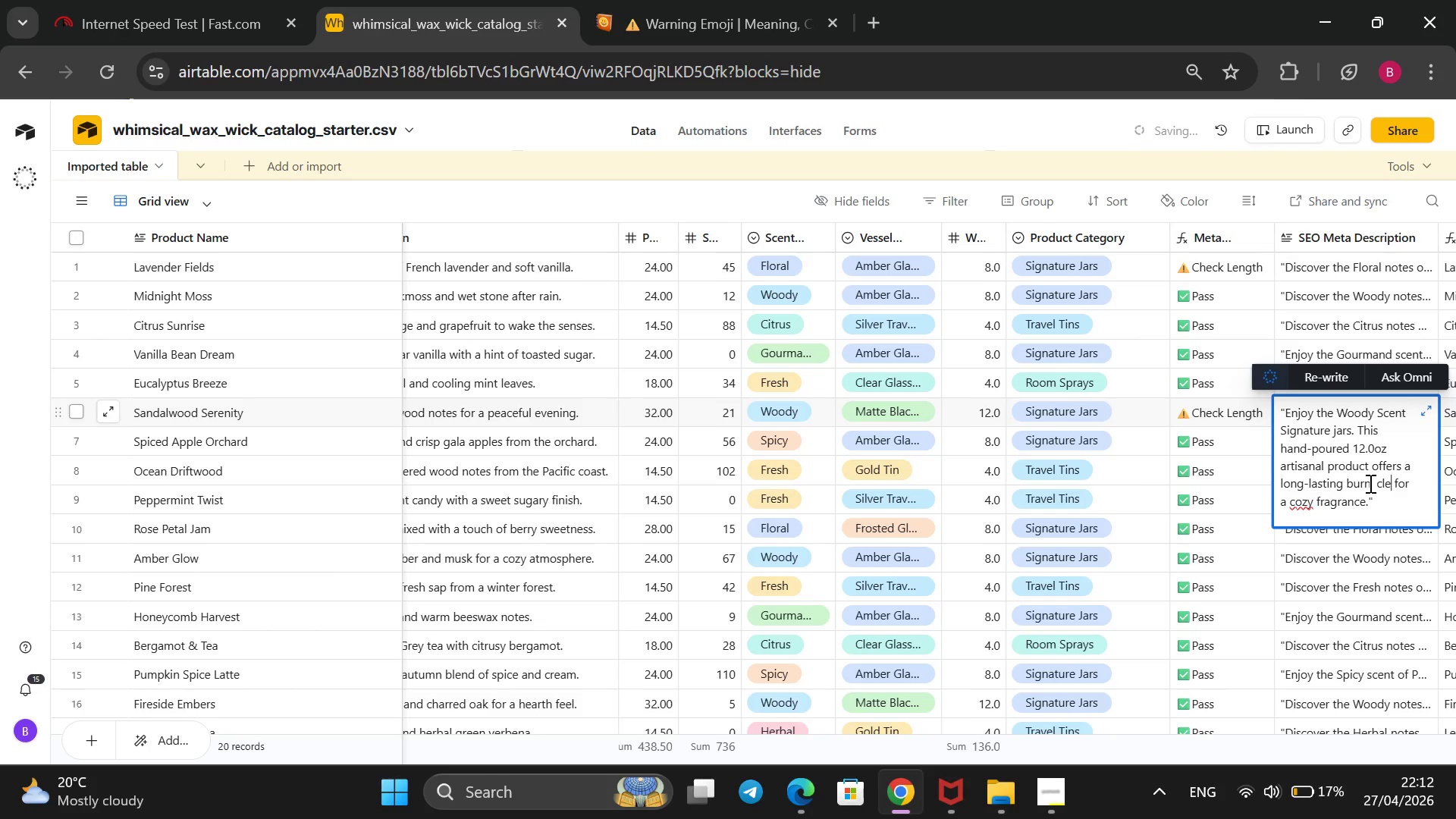 
key(Backspace)
 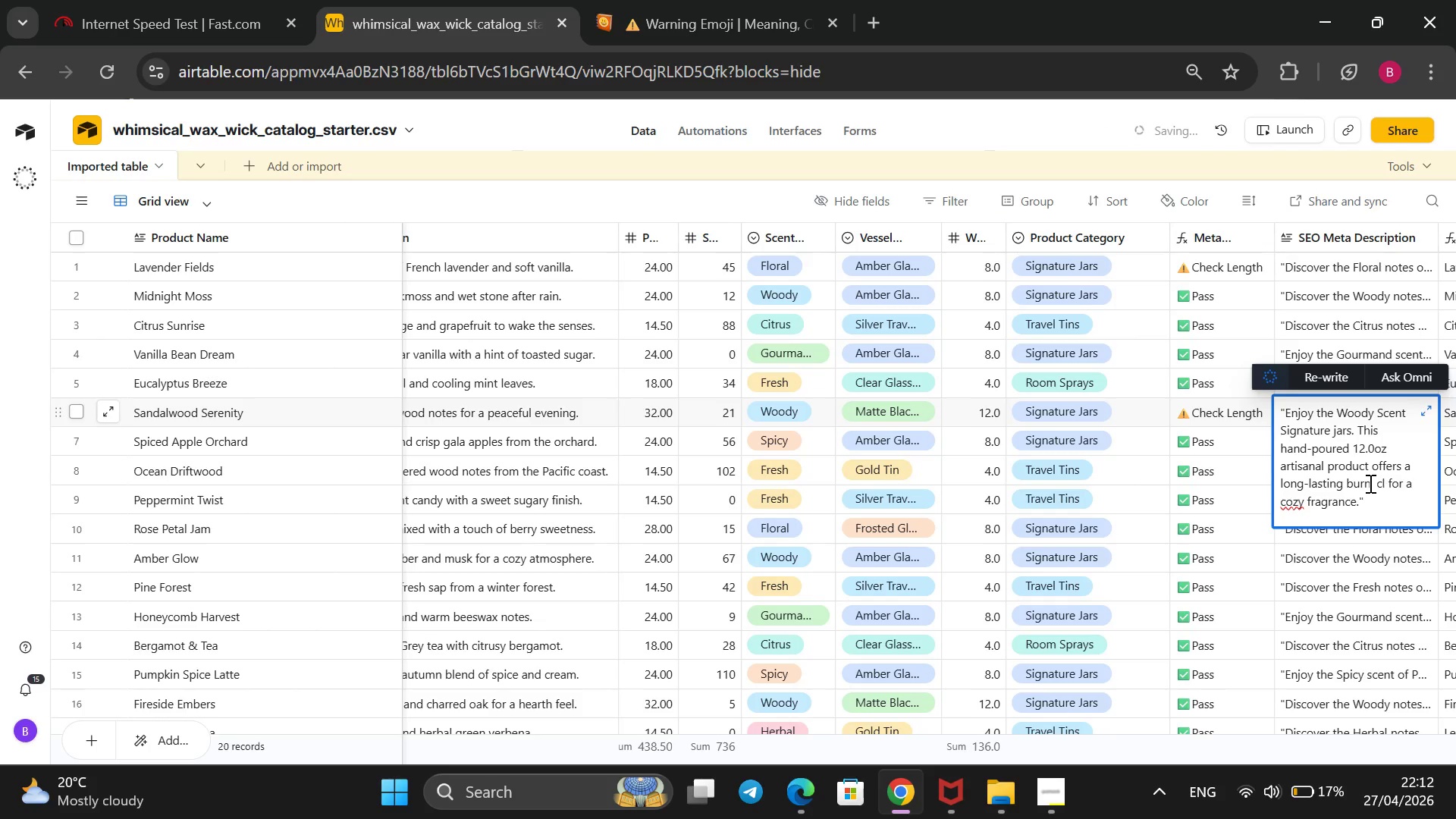 
key(Backspace)
 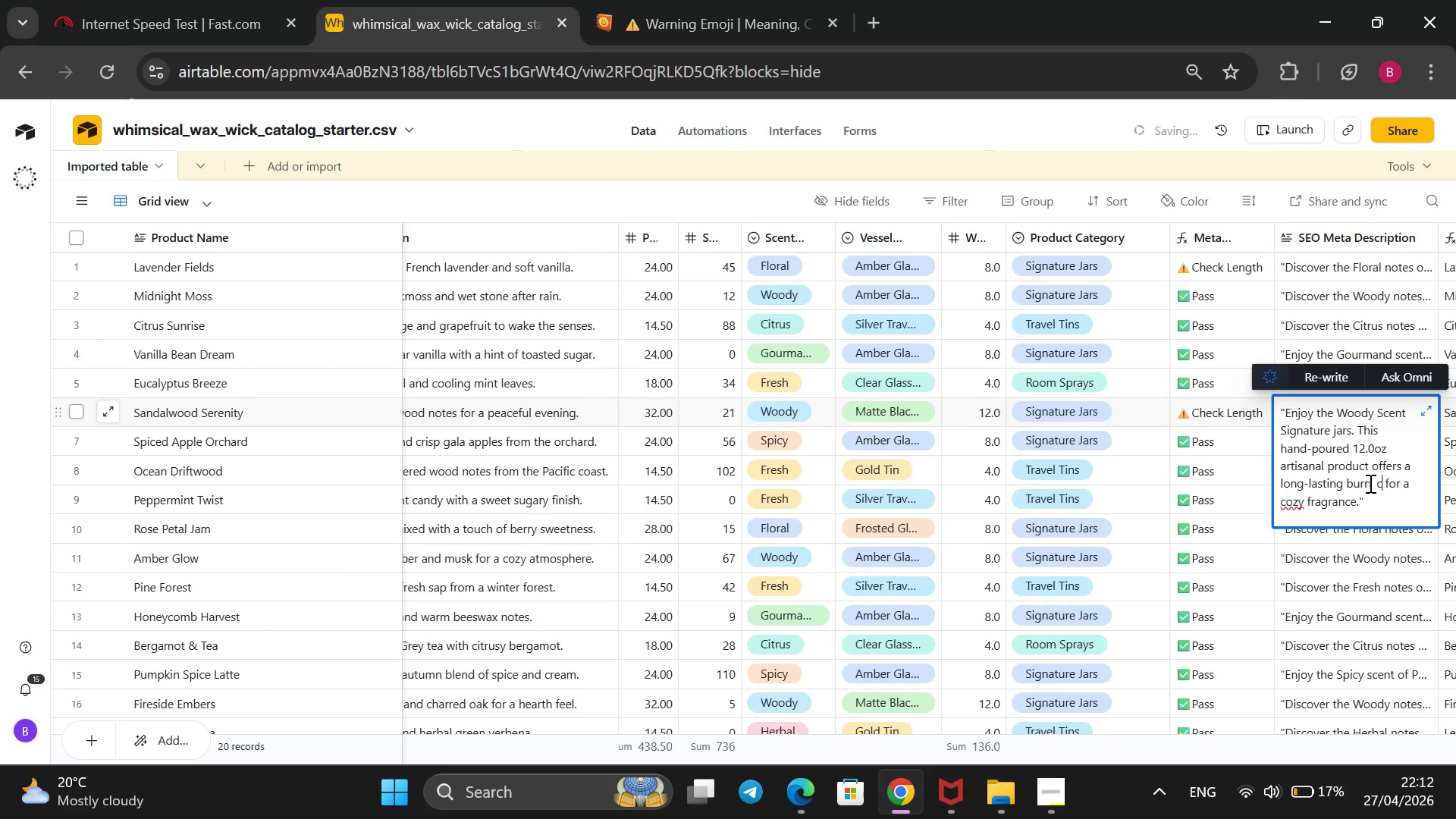 
key(Backspace)
 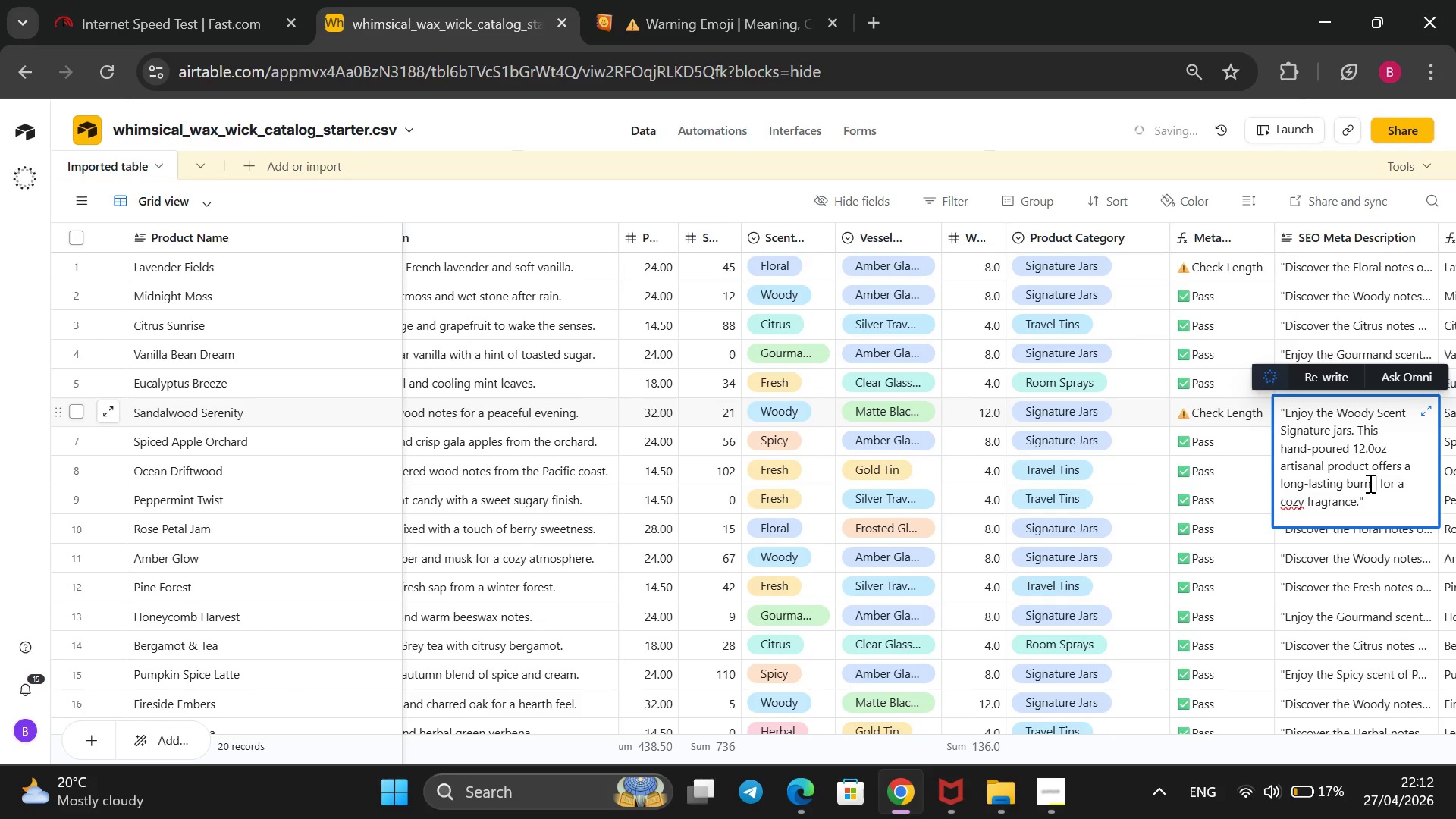 